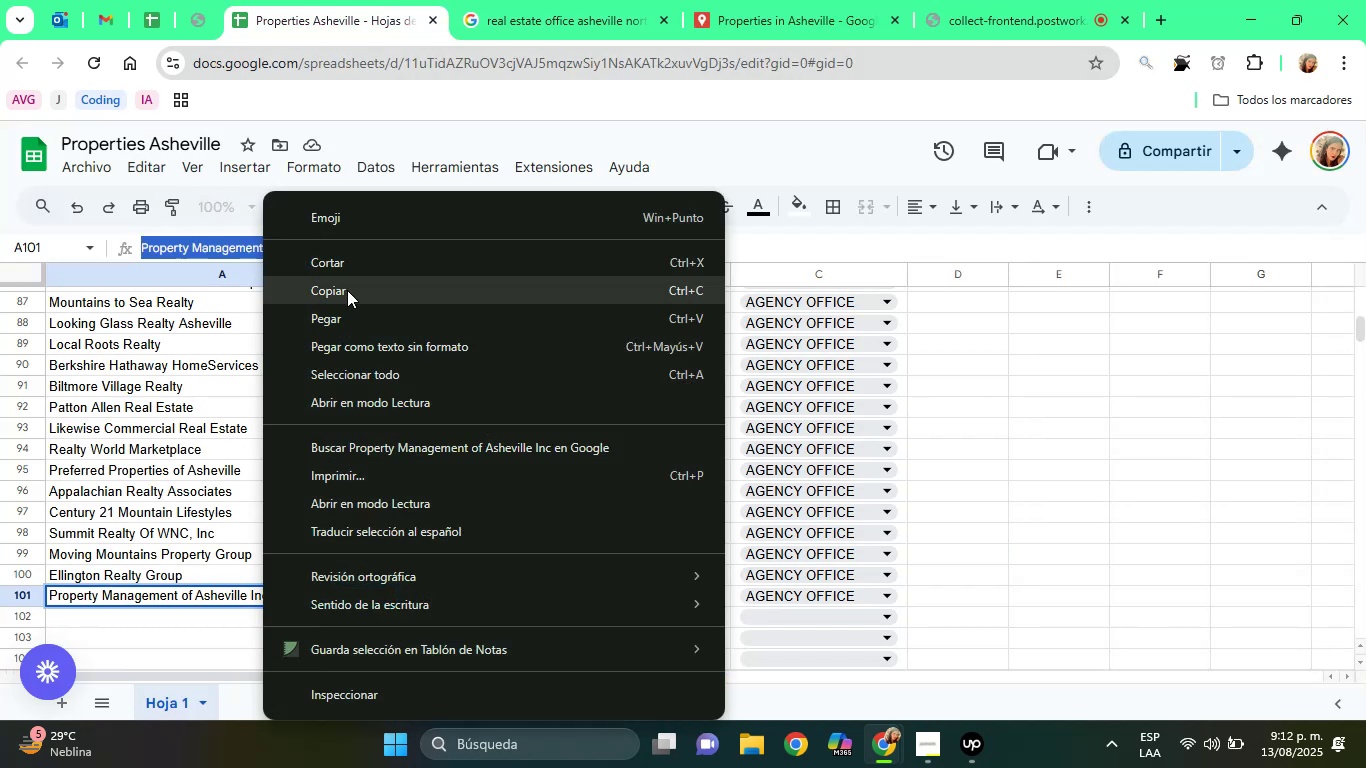 
left_click([351, 294])
 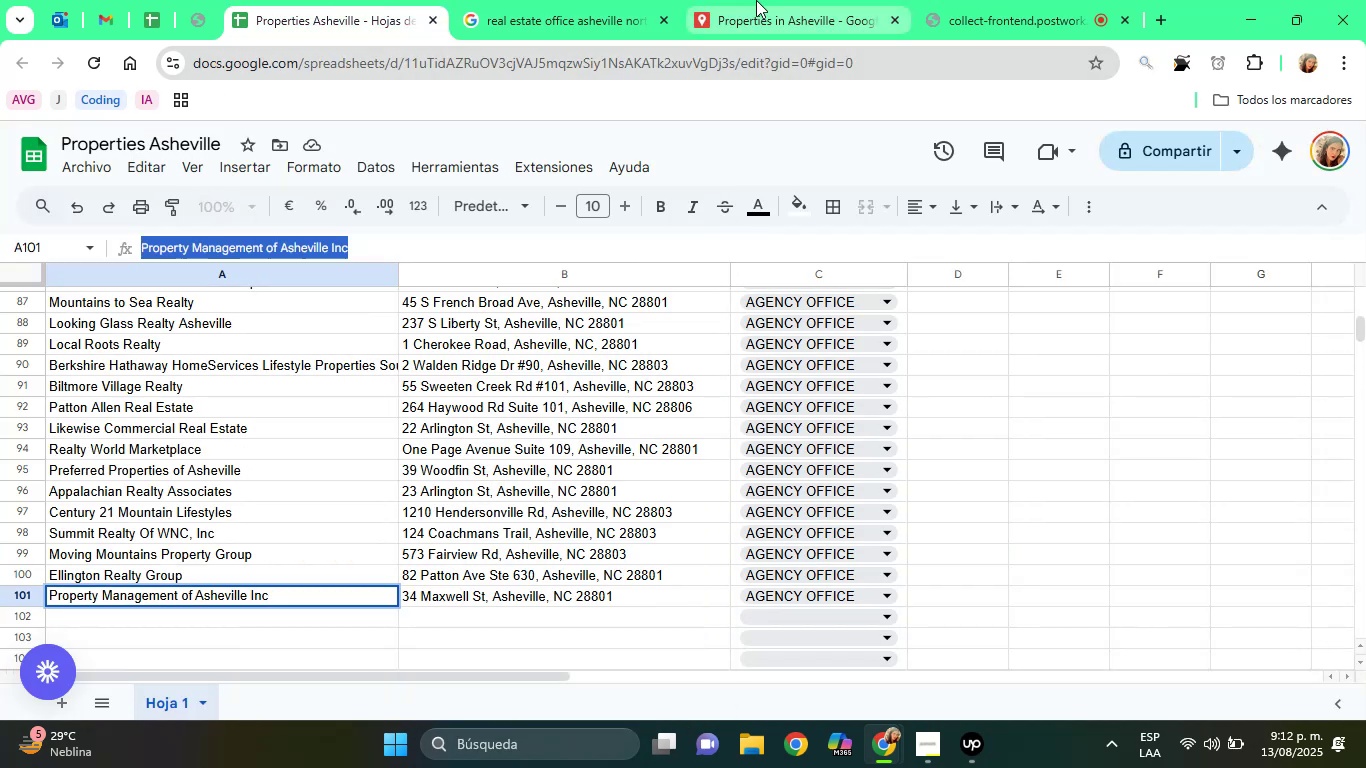 
left_click([756, 0])
 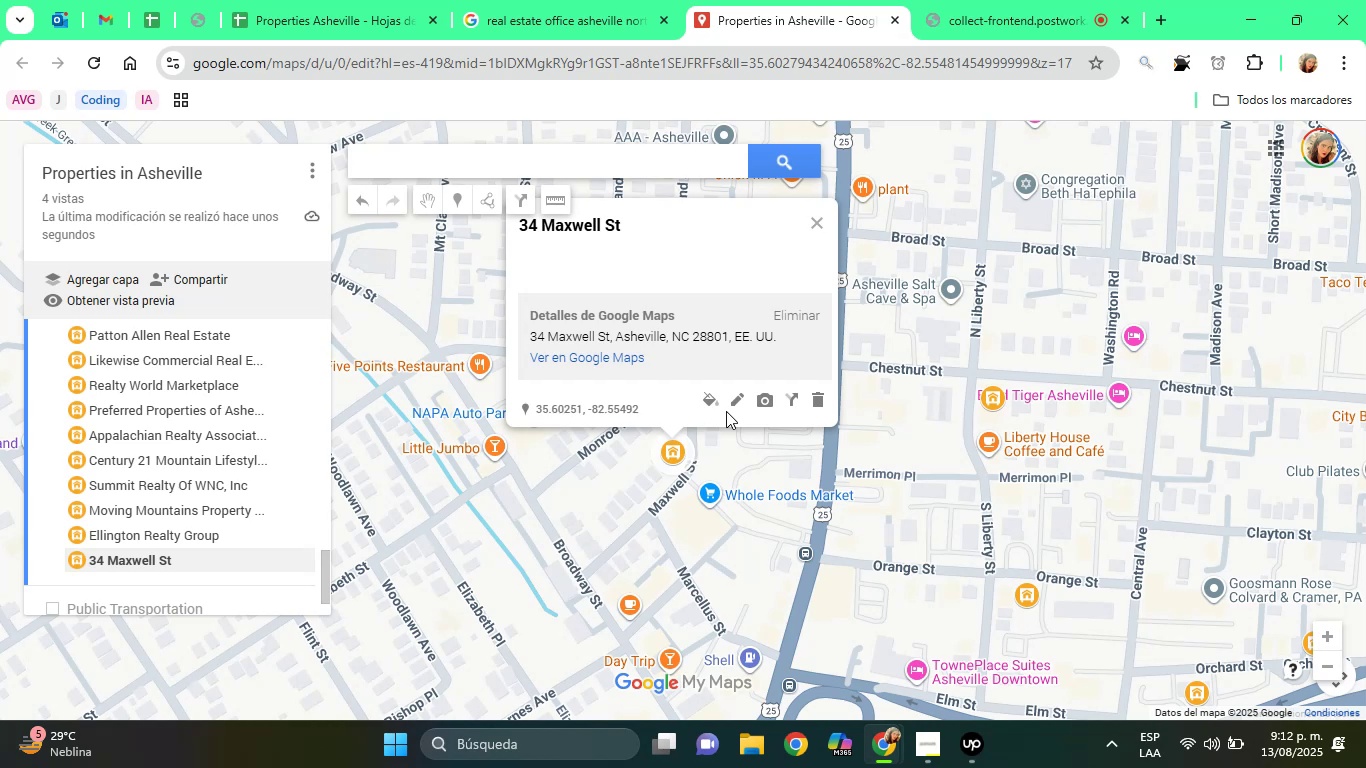 
left_click([729, 408])
 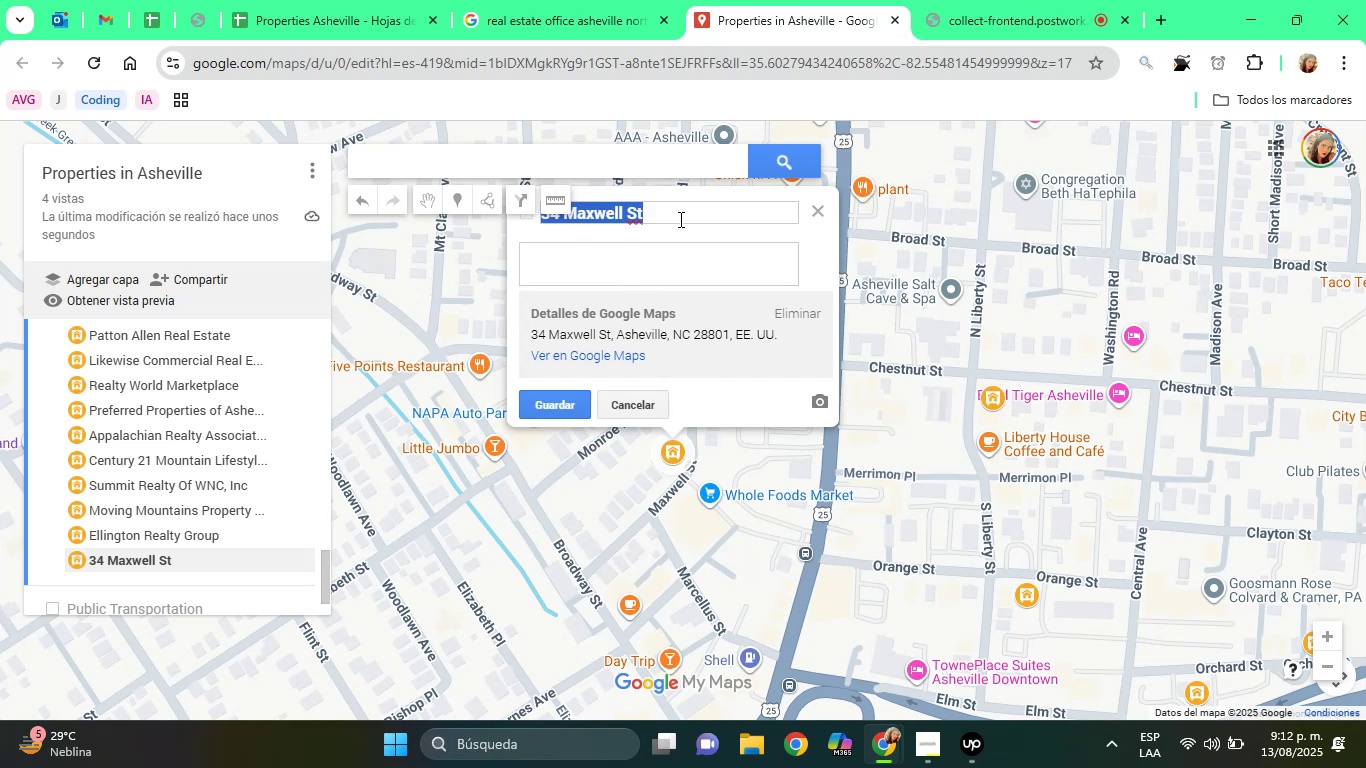 
right_click([679, 219])
 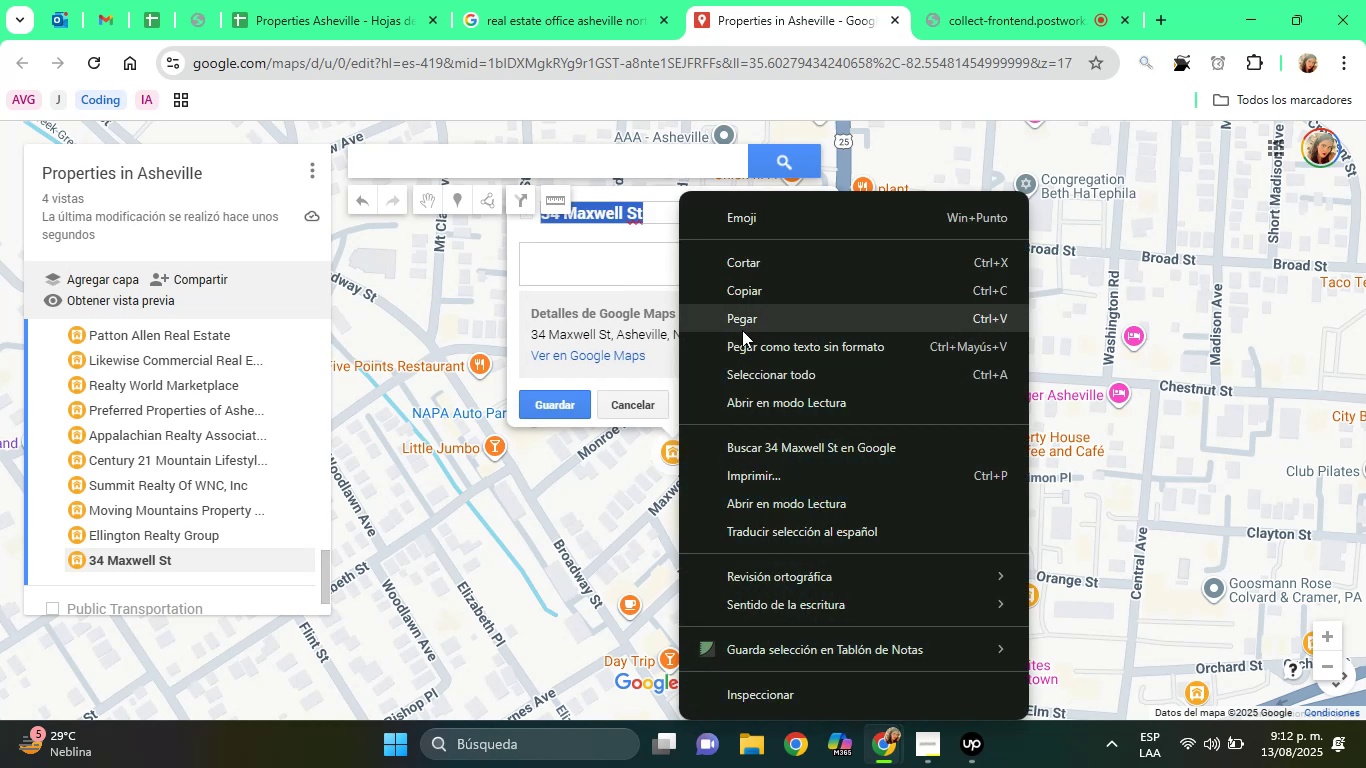 
left_click([742, 330])
 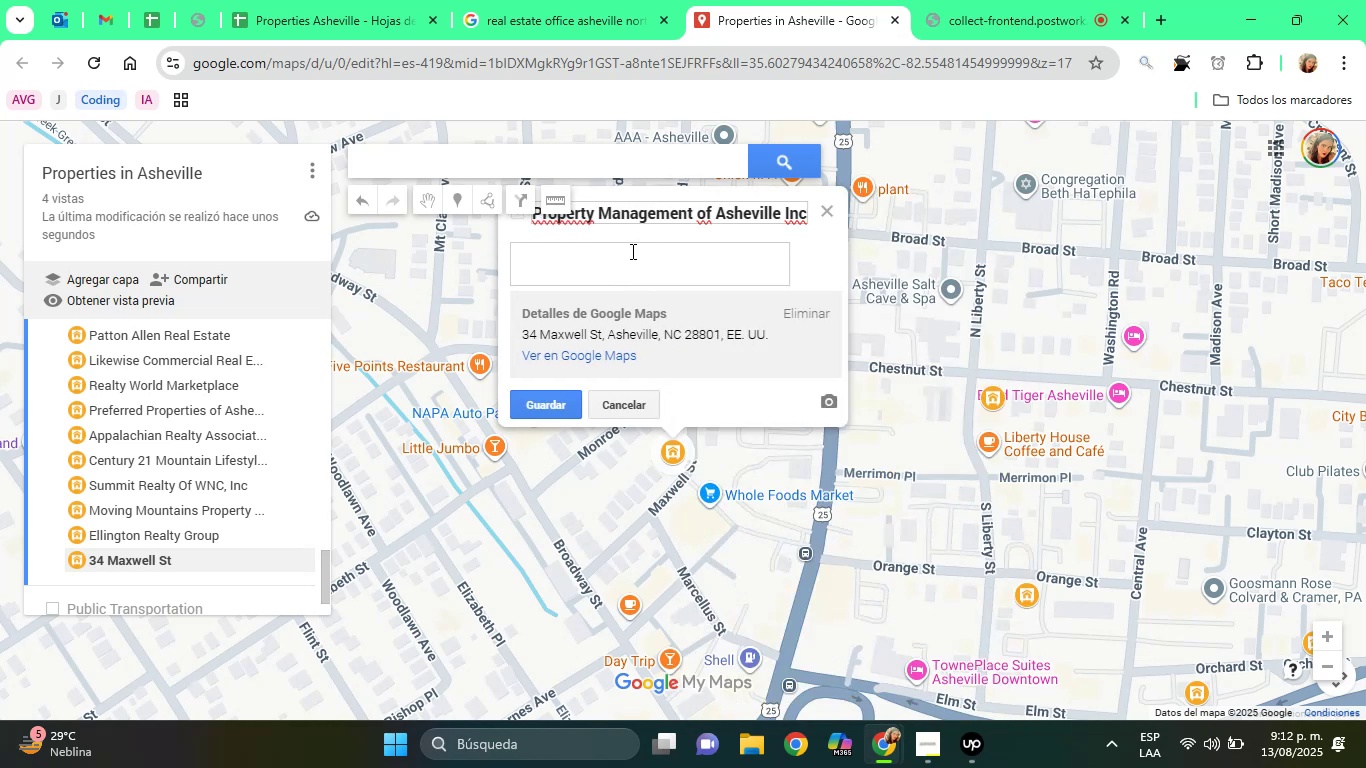 
left_click([631, 252])
 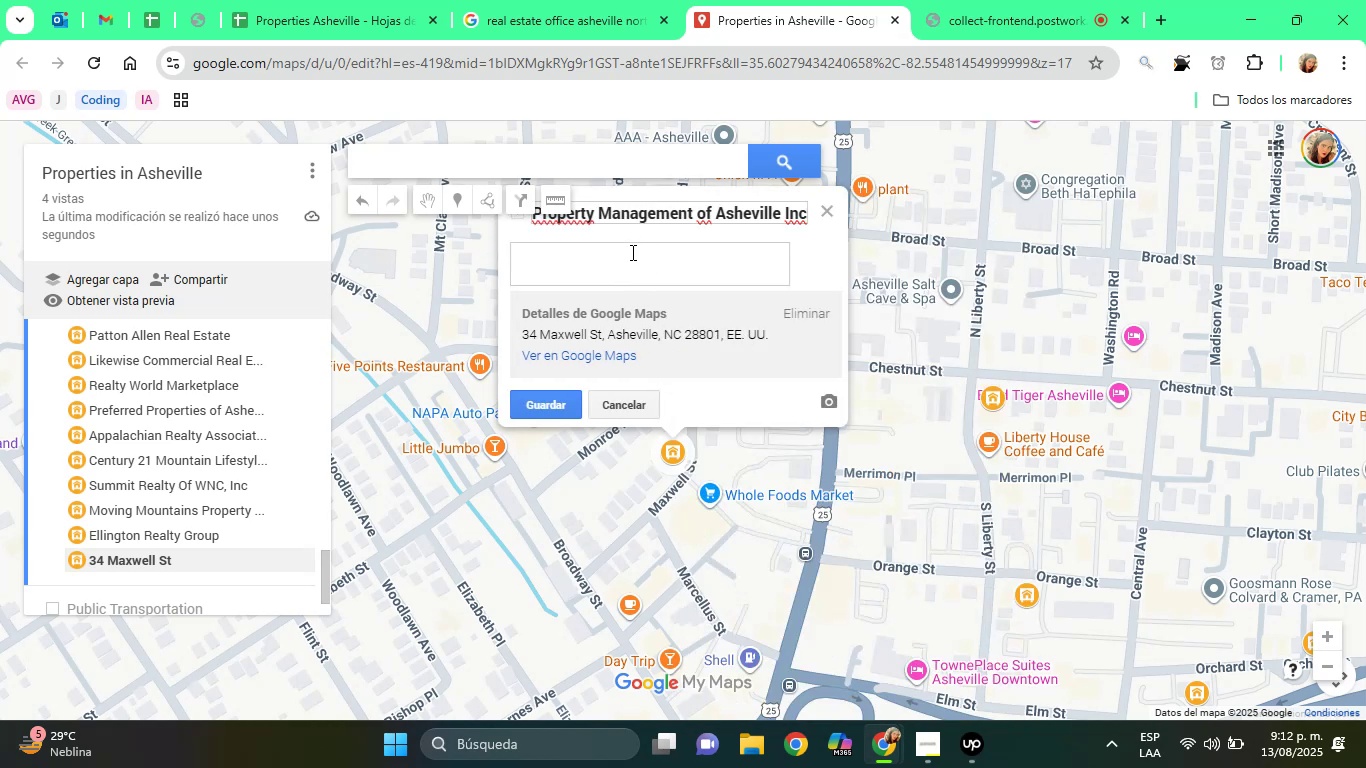 
type(Q)
key(Backspace)
type(Agency Office)
 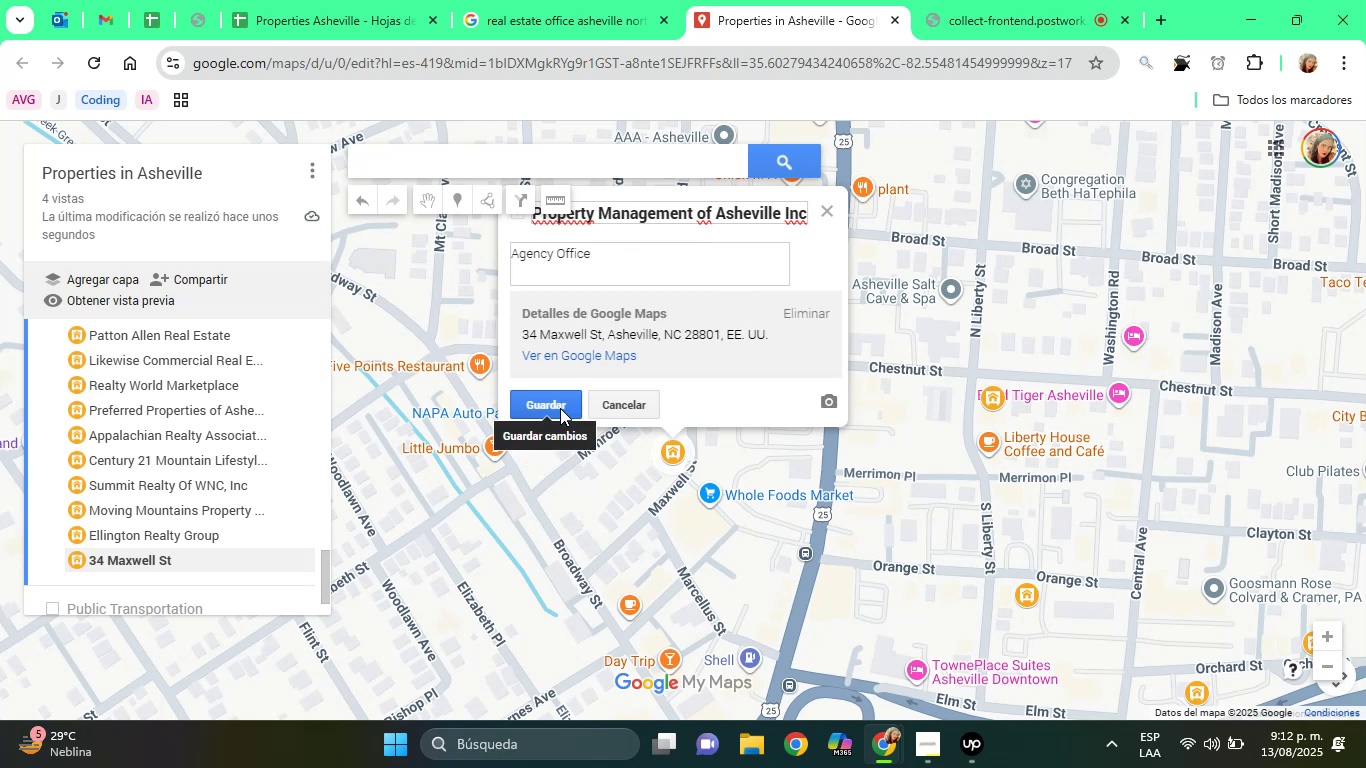 
left_click([559, 408])
 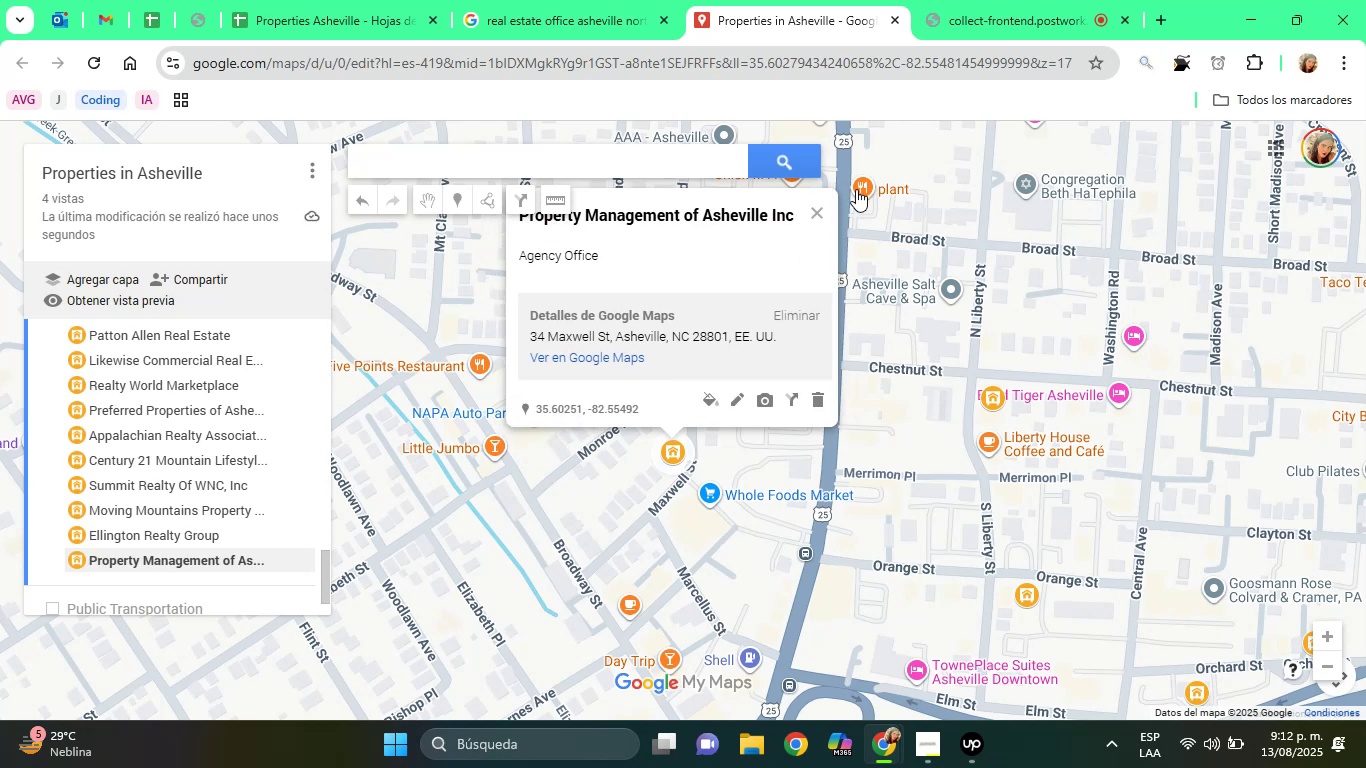 
wait(6.34)
 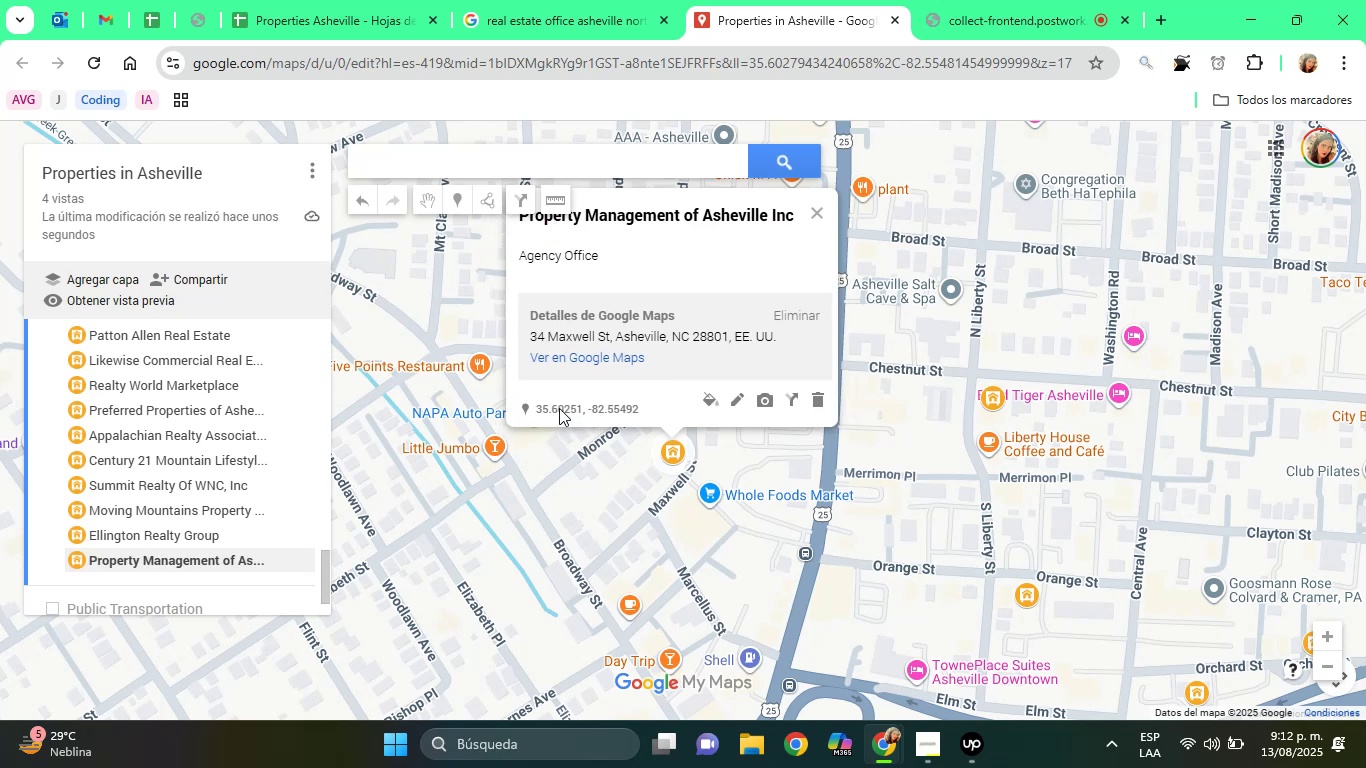 
left_click([615, 0])
 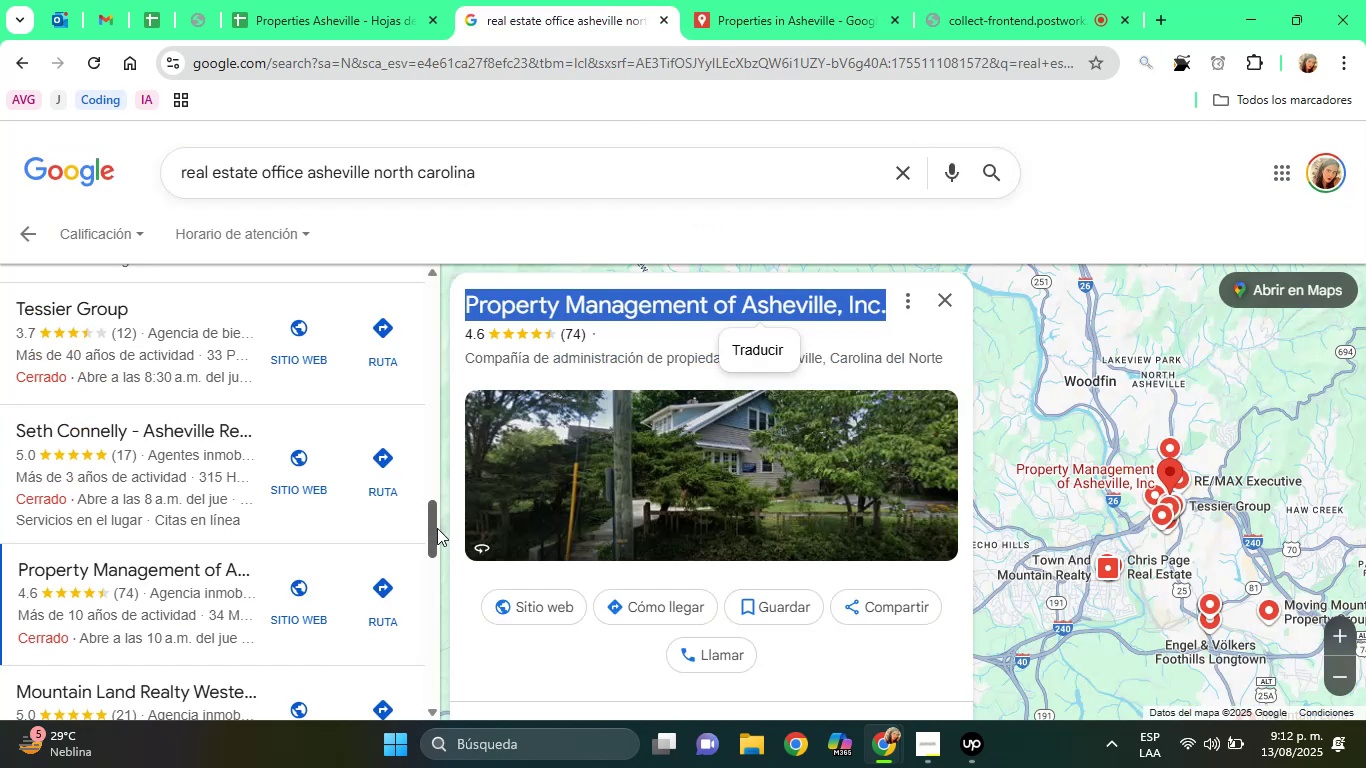 
left_click_drag(start_coordinate=[435, 525], to_coordinate=[433, 544])
 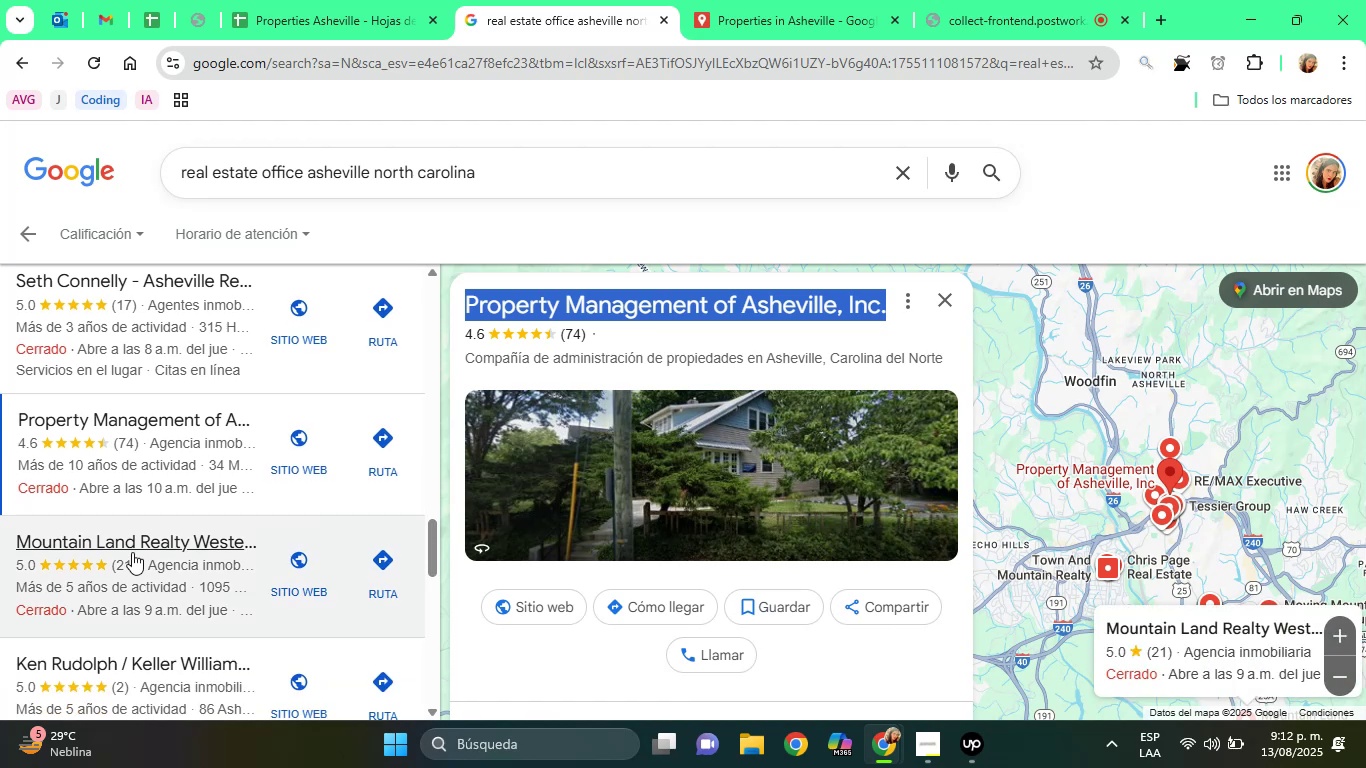 
left_click([132, 552])
 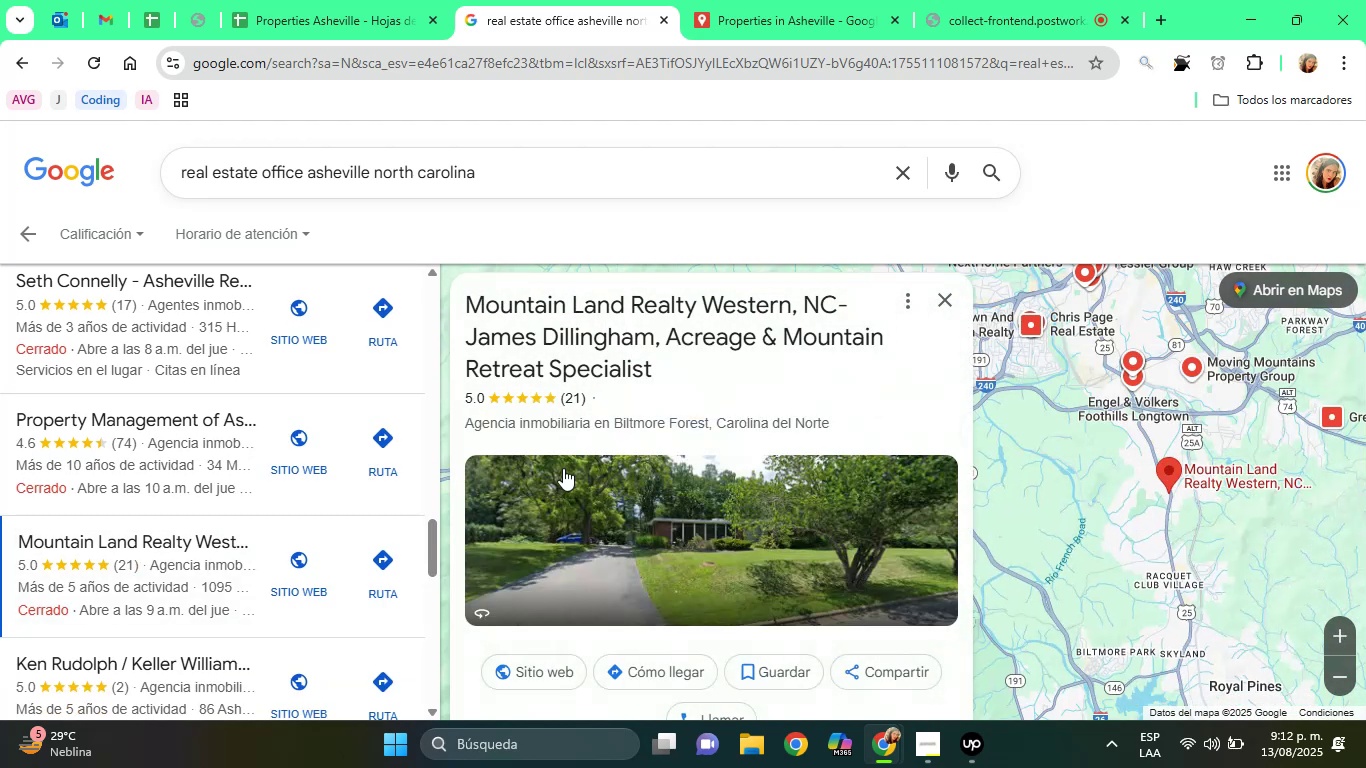 
left_click([816, 403])
 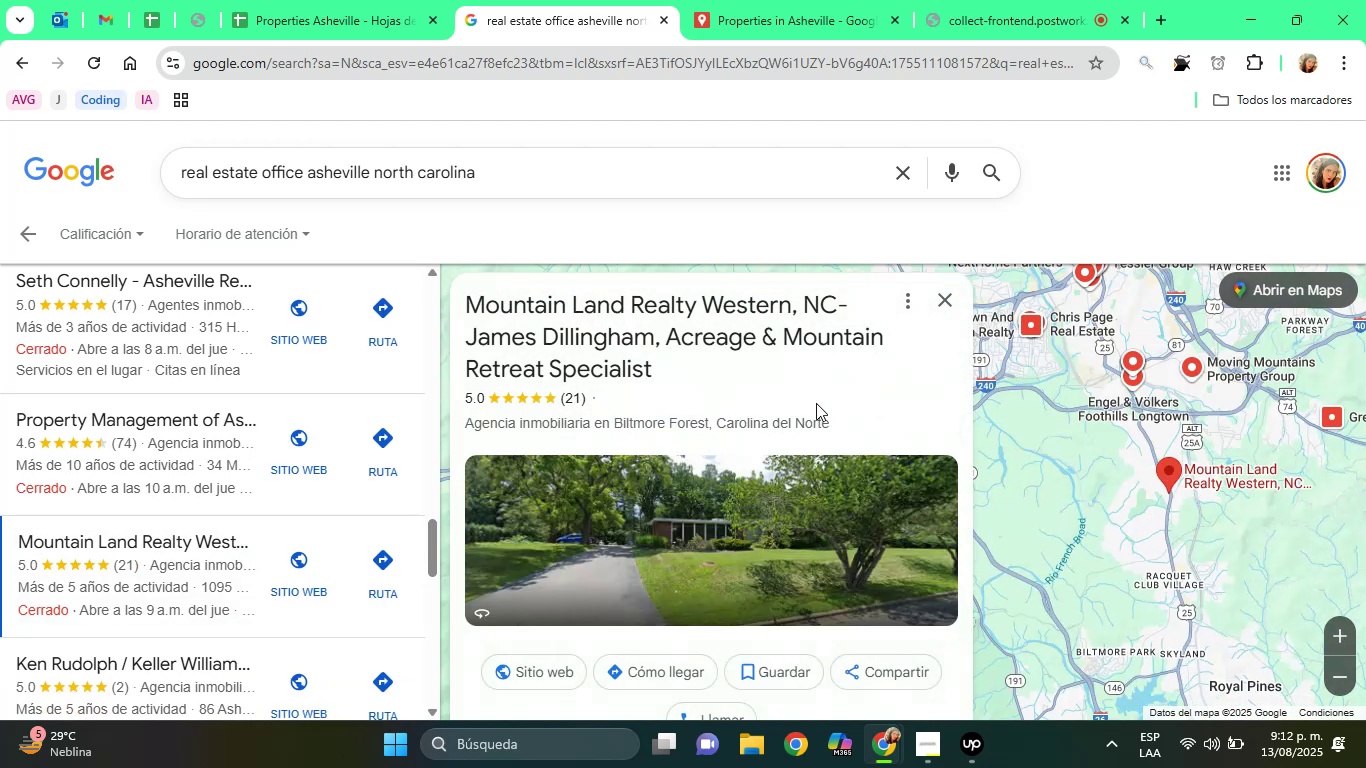 
key(ArrowDown)
 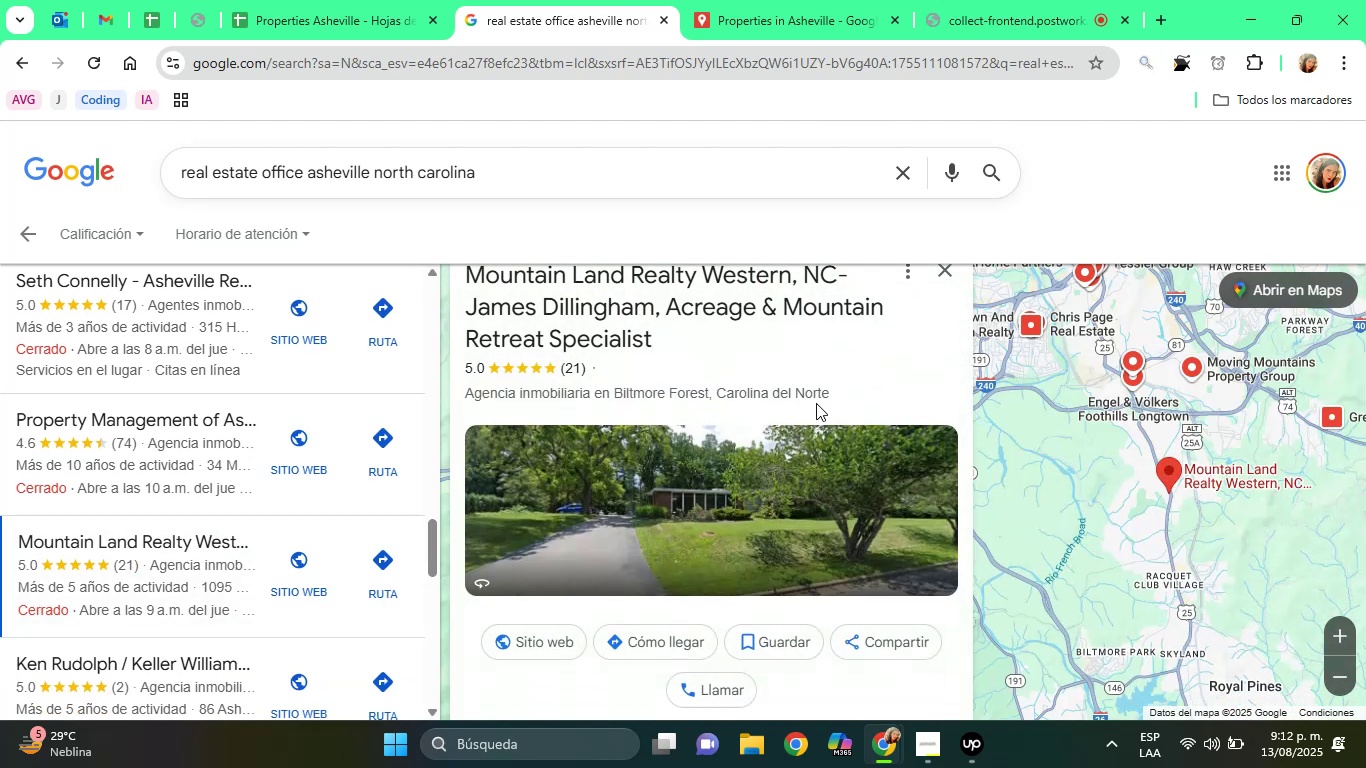 
key(ArrowDown)
 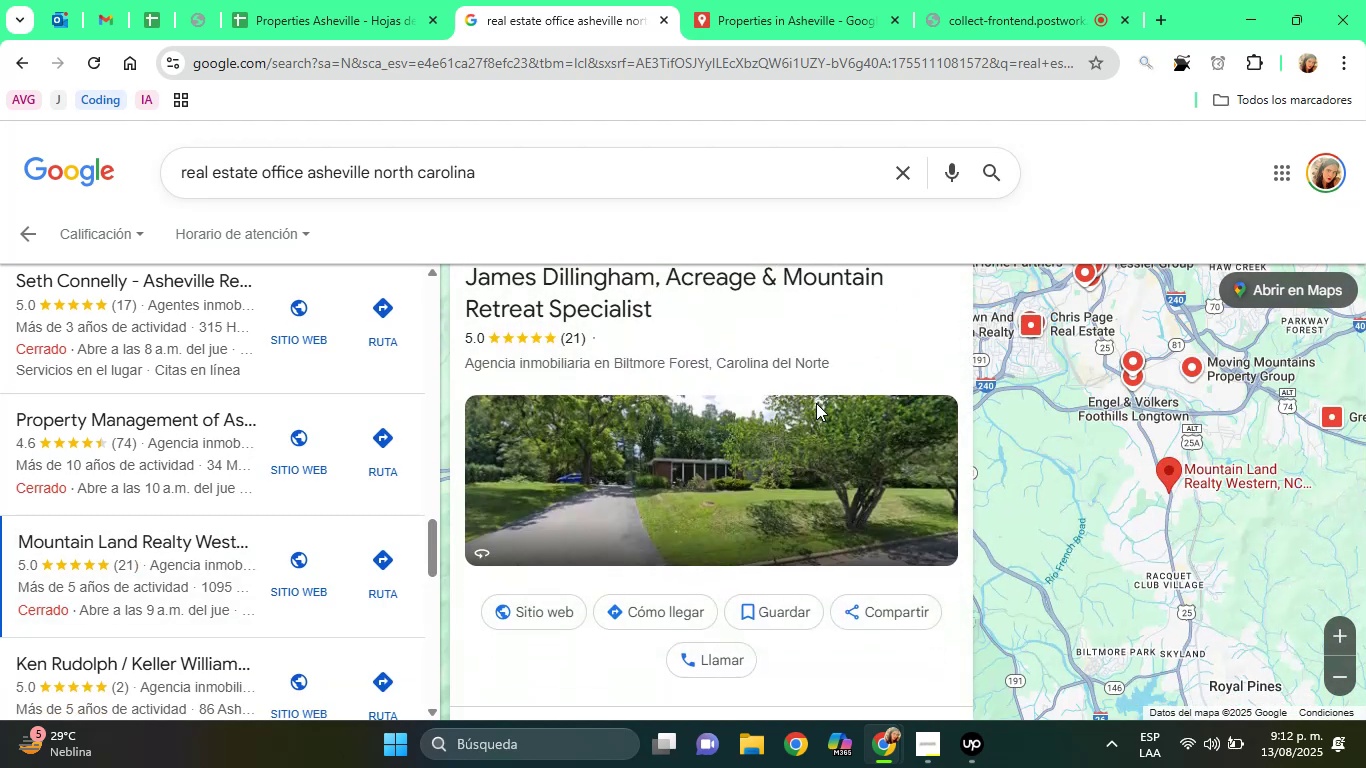 
key(ArrowDown)
 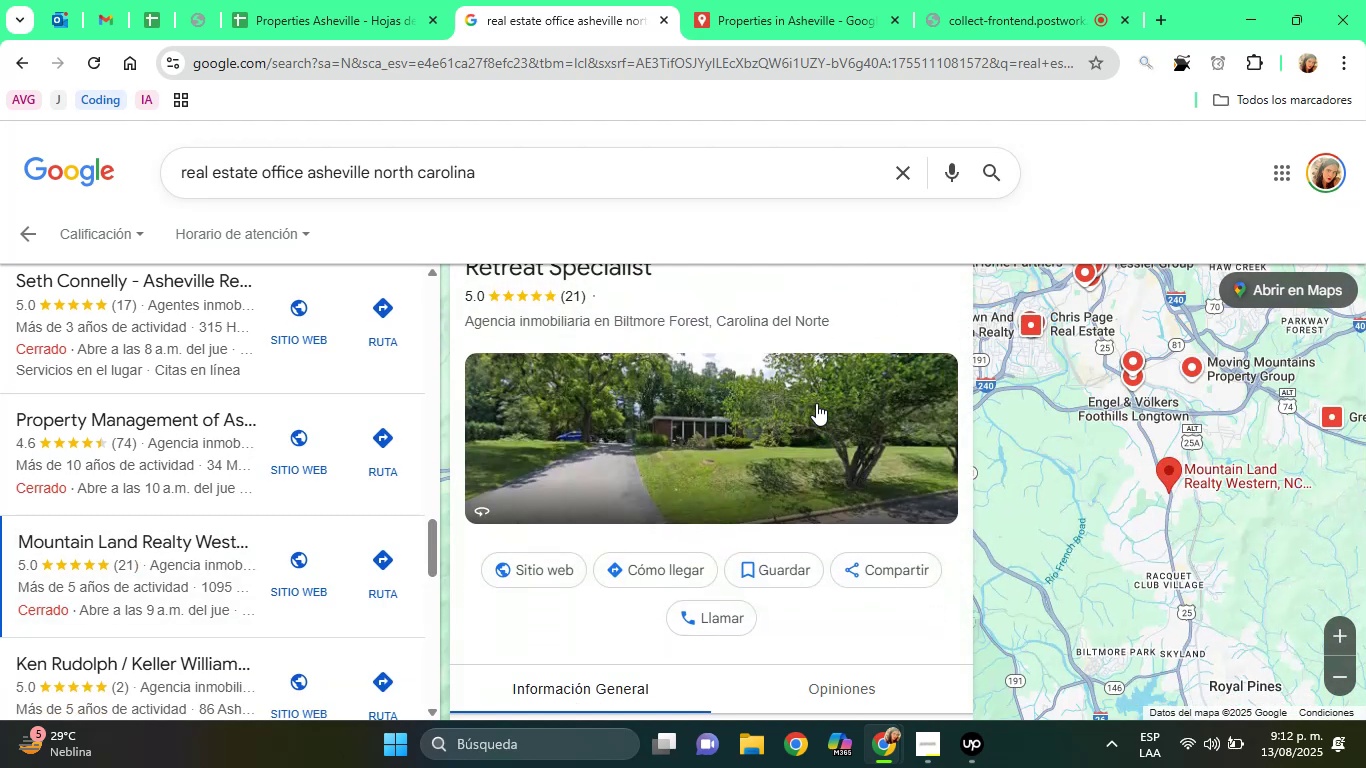 
key(ArrowDown)
 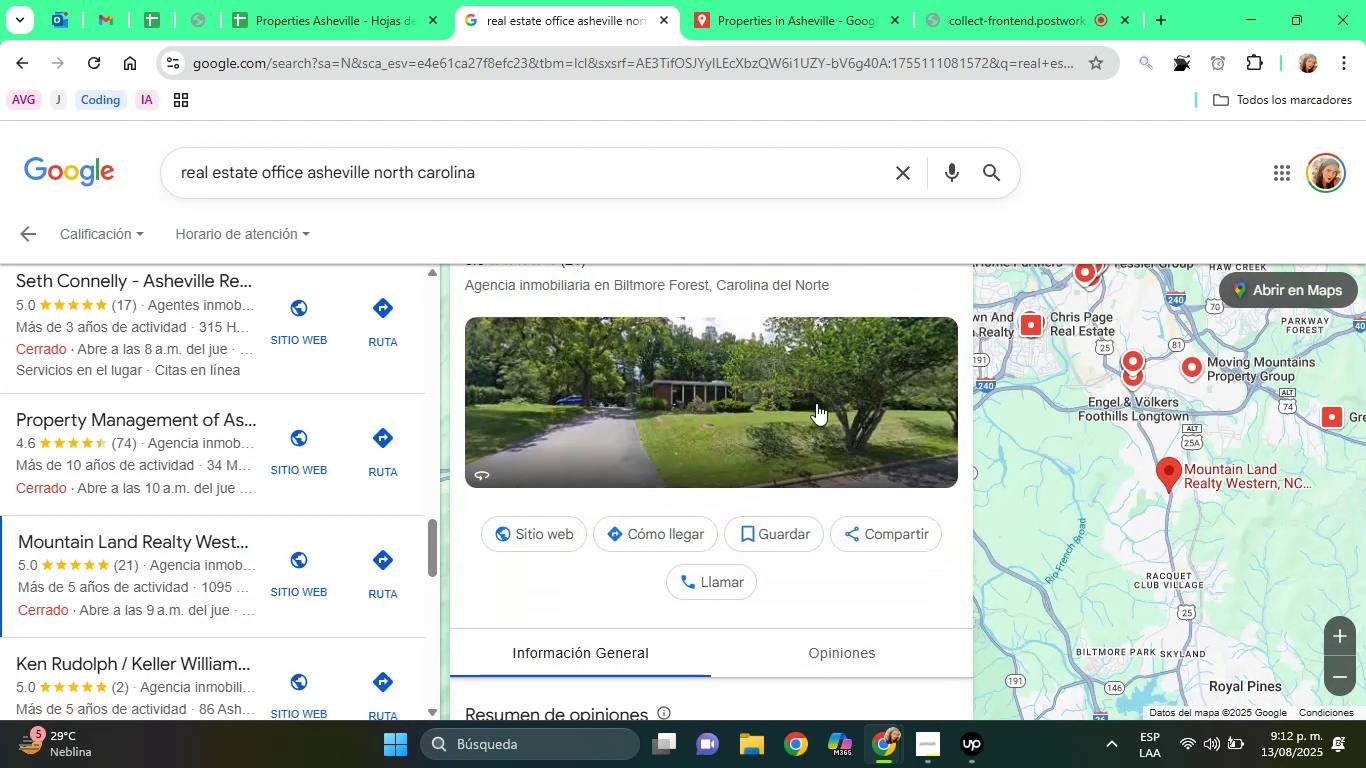 
key(ArrowDown)
 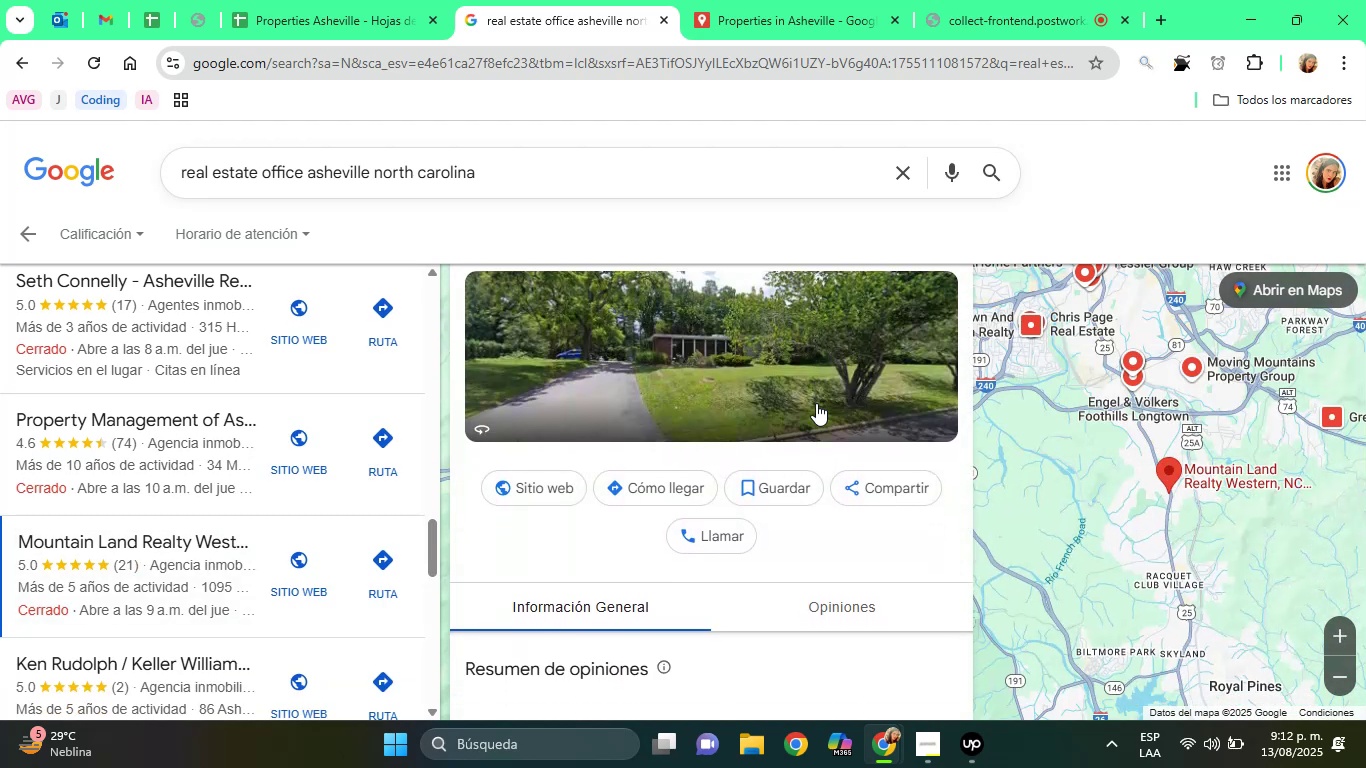 
key(ArrowDown)
 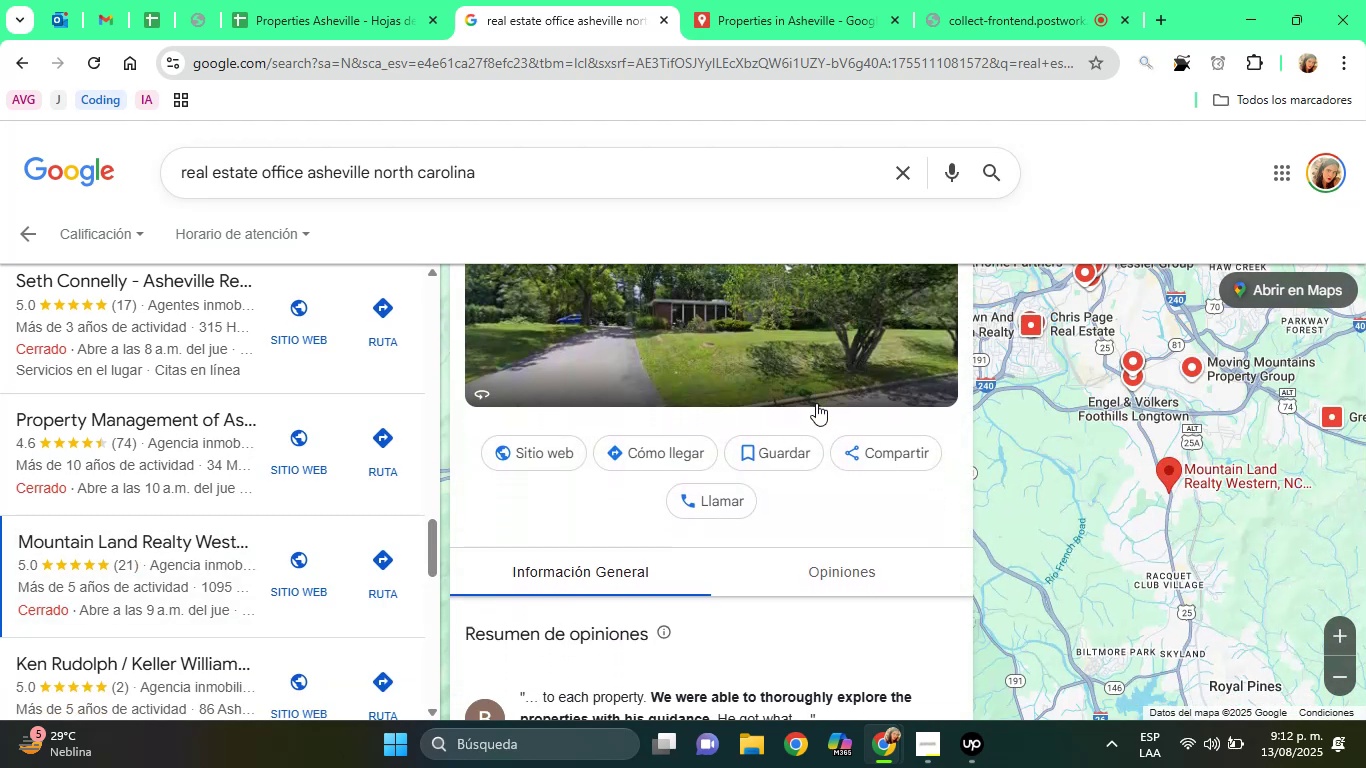 
key(ArrowDown)
 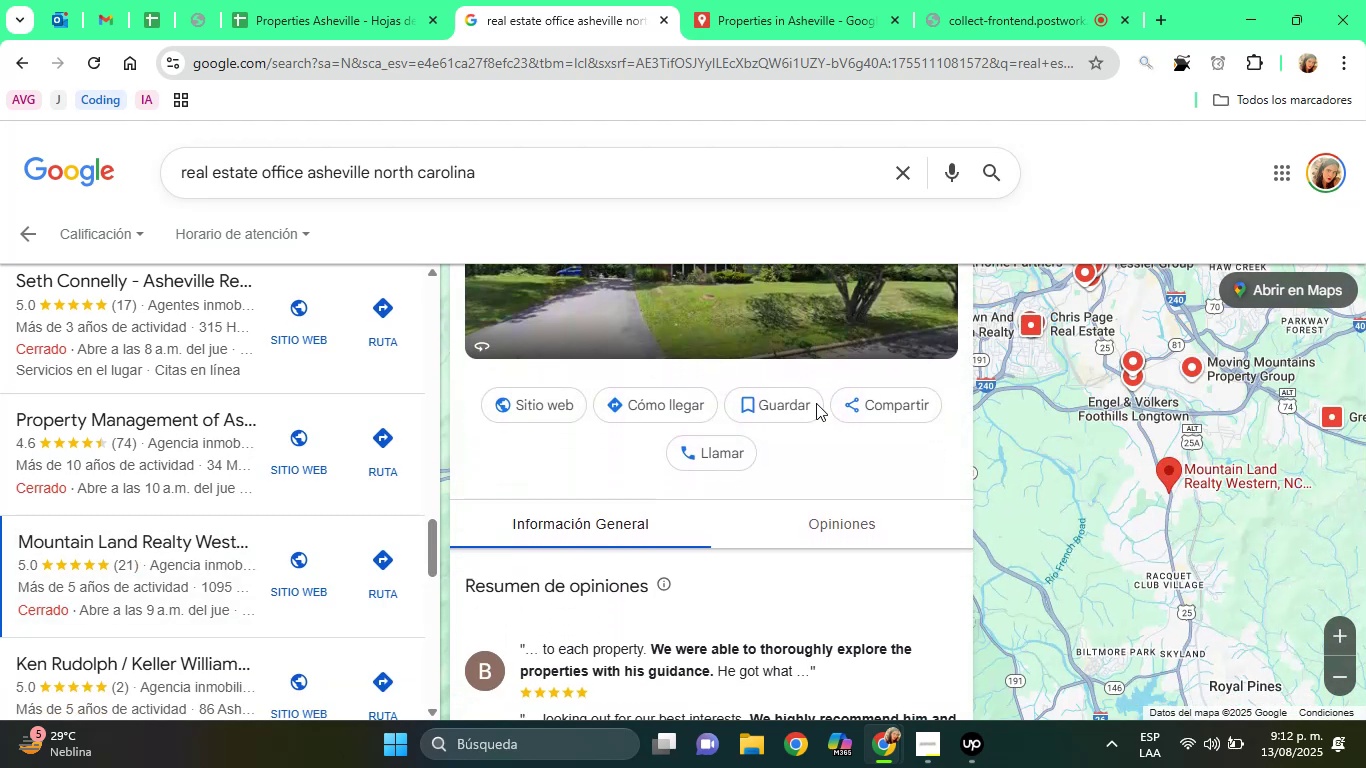 
hold_key(key=ArrowDown, duration=0.67)
 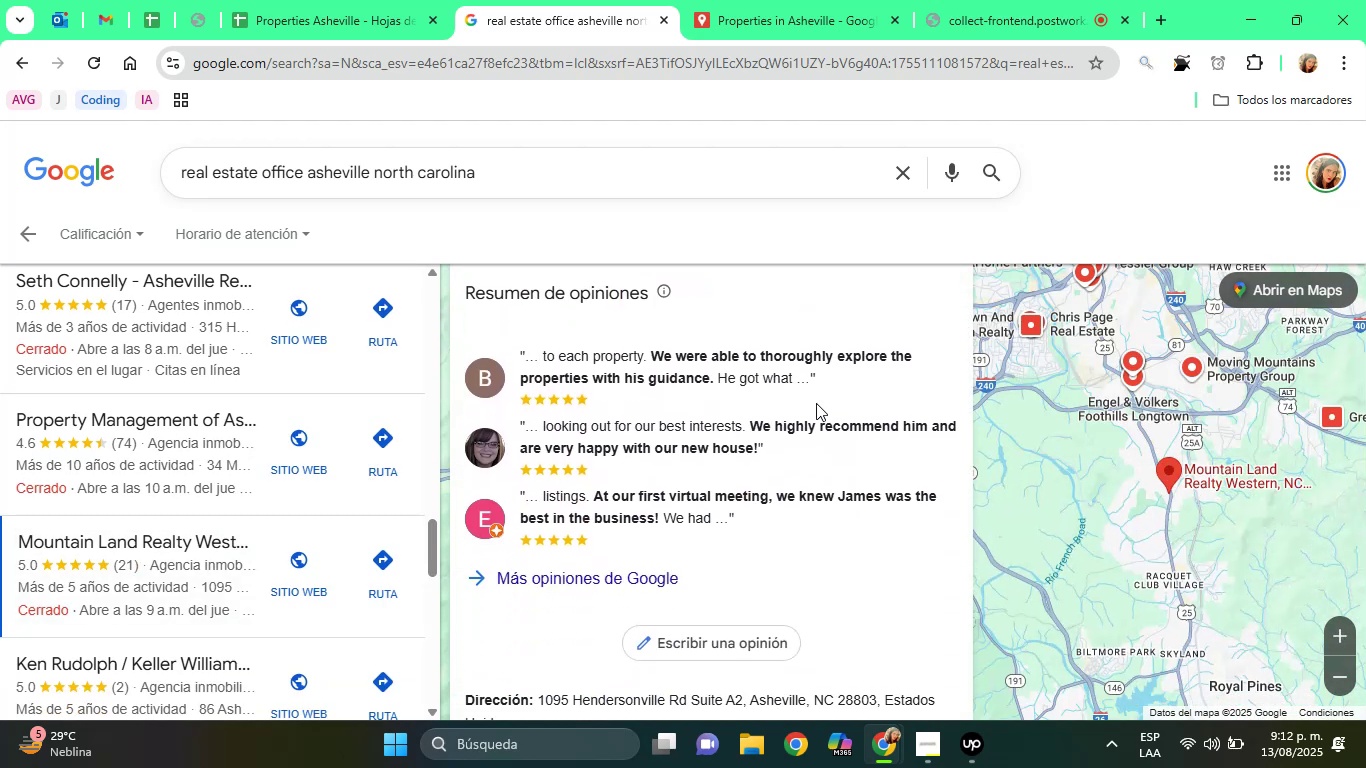 
key(ArrowDown)
 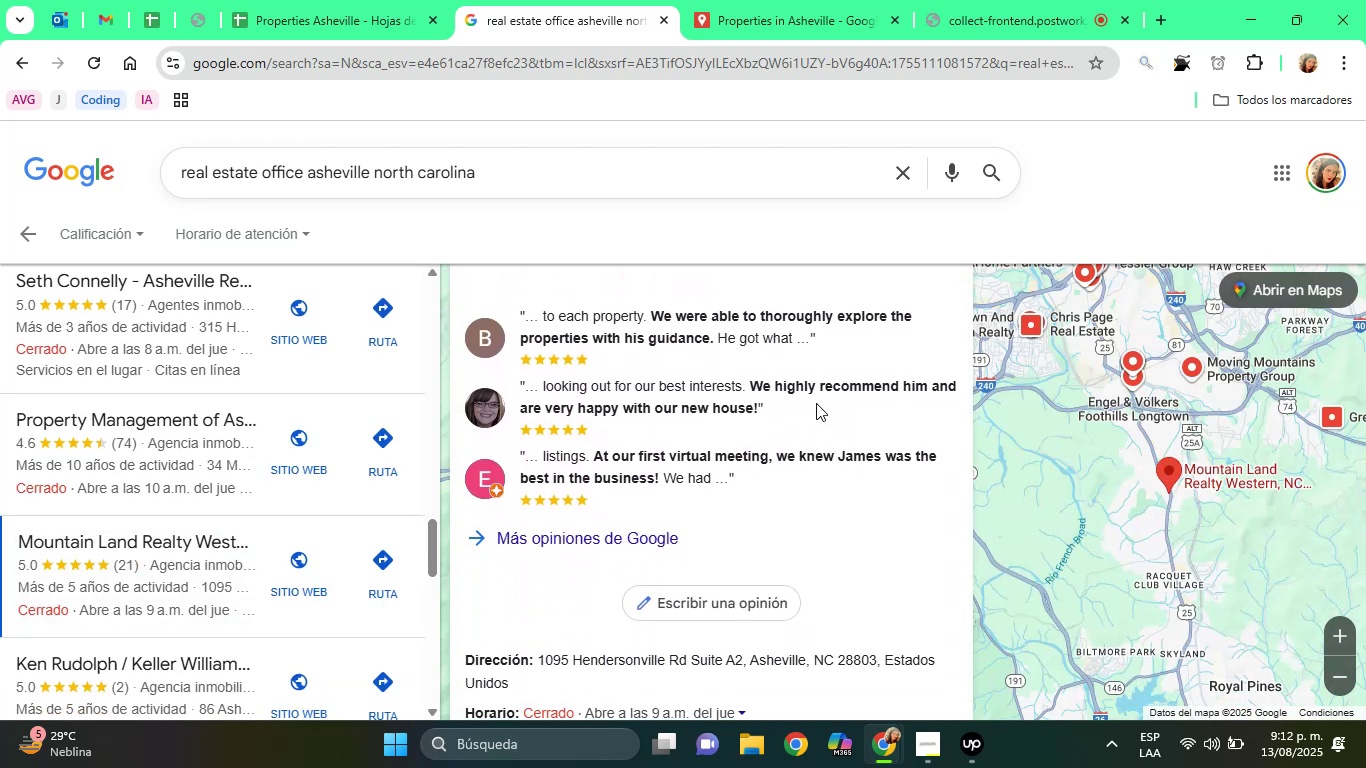 
key(ArrowDown)
 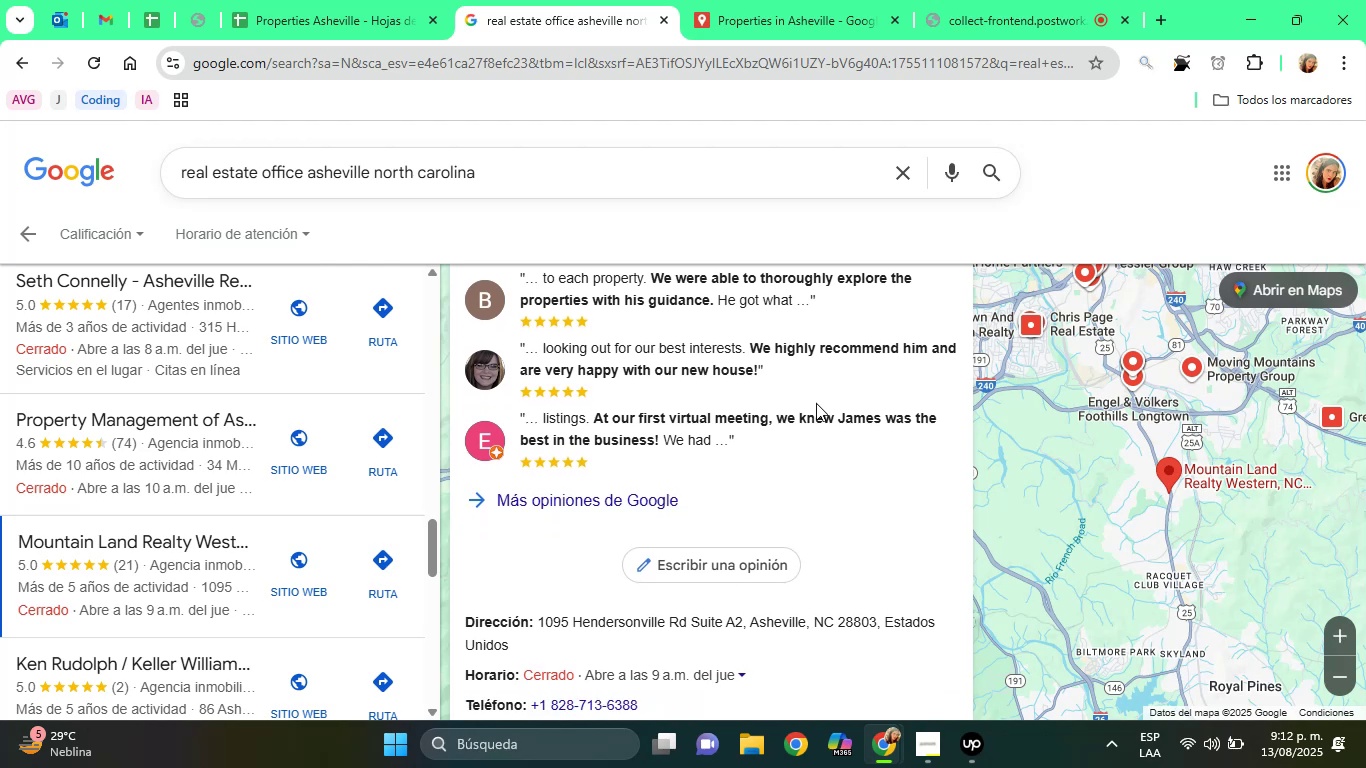 
key(ArrowDown)
 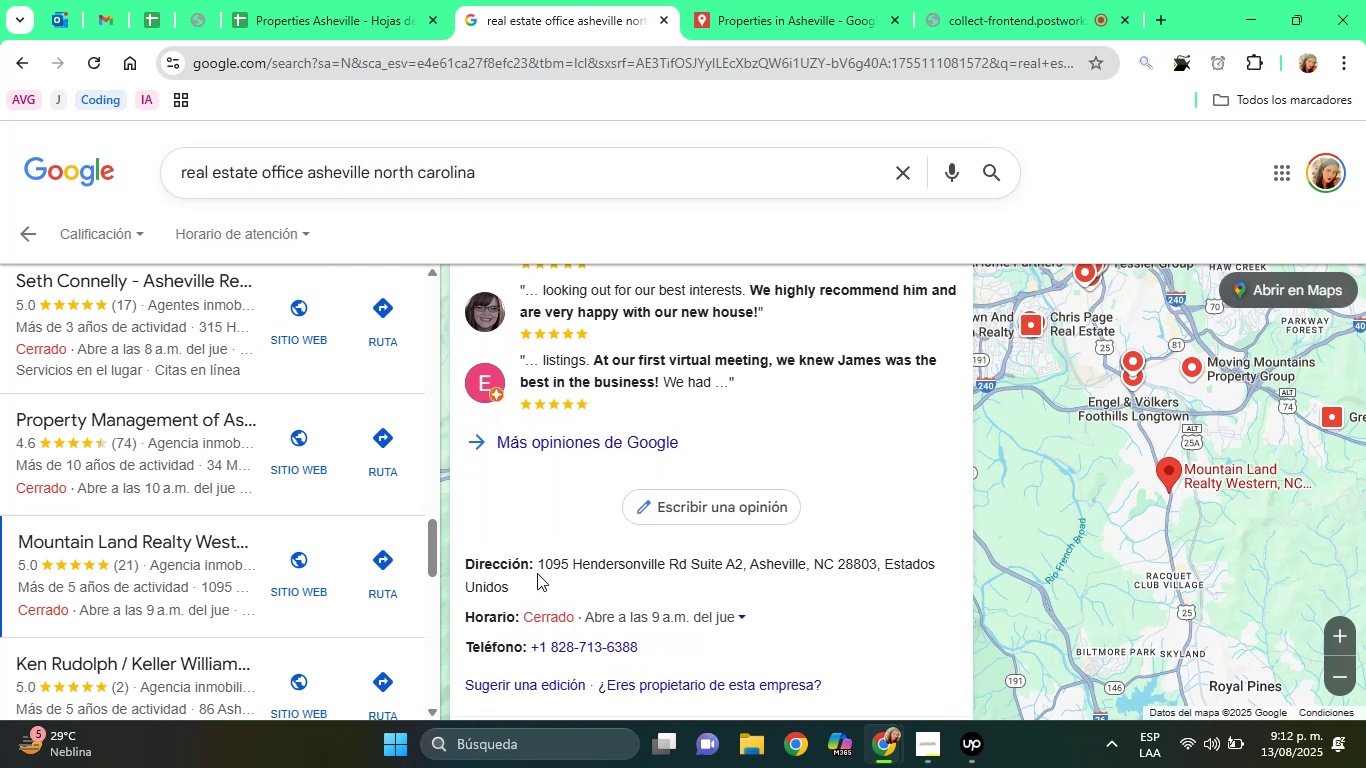 
left_click_drag(start_coordinate=[436, 550], to_coordinate=[441, 552])
 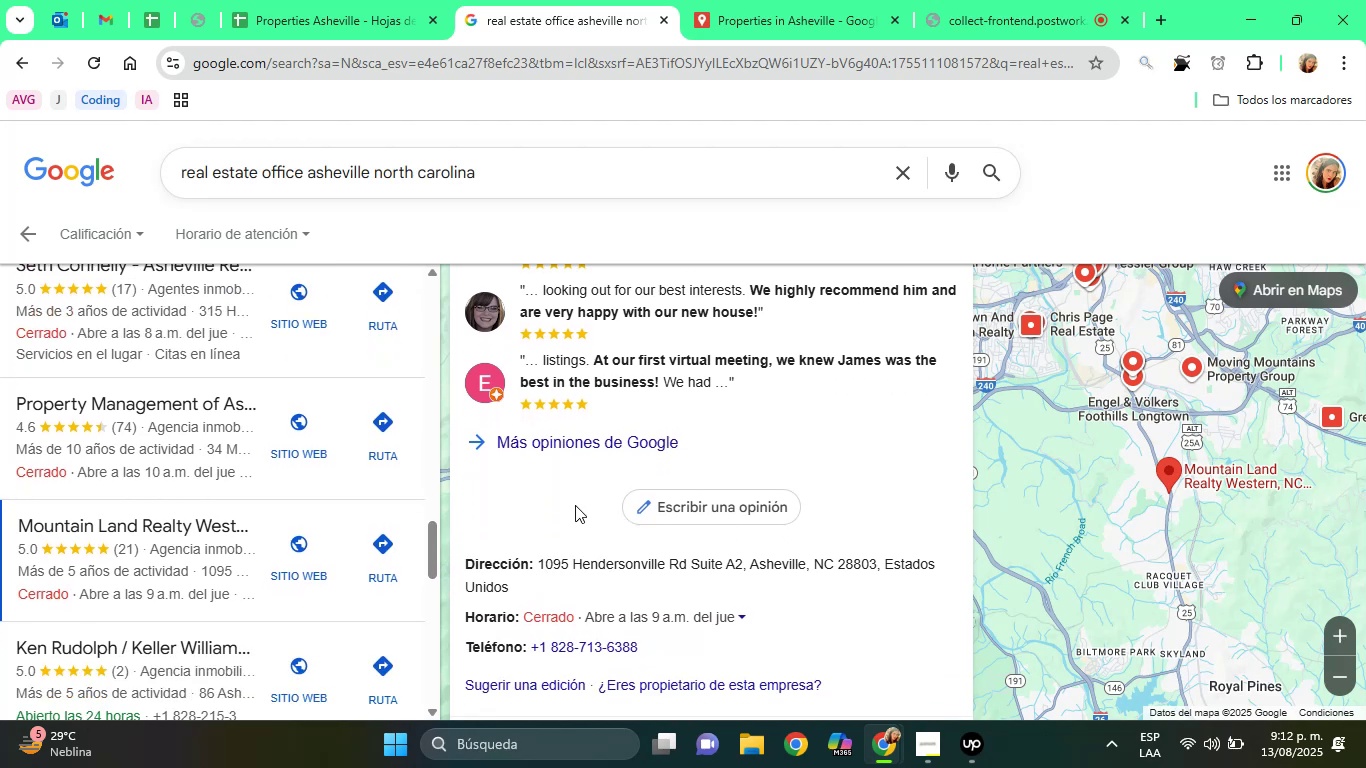 
left_click([575, 505])
 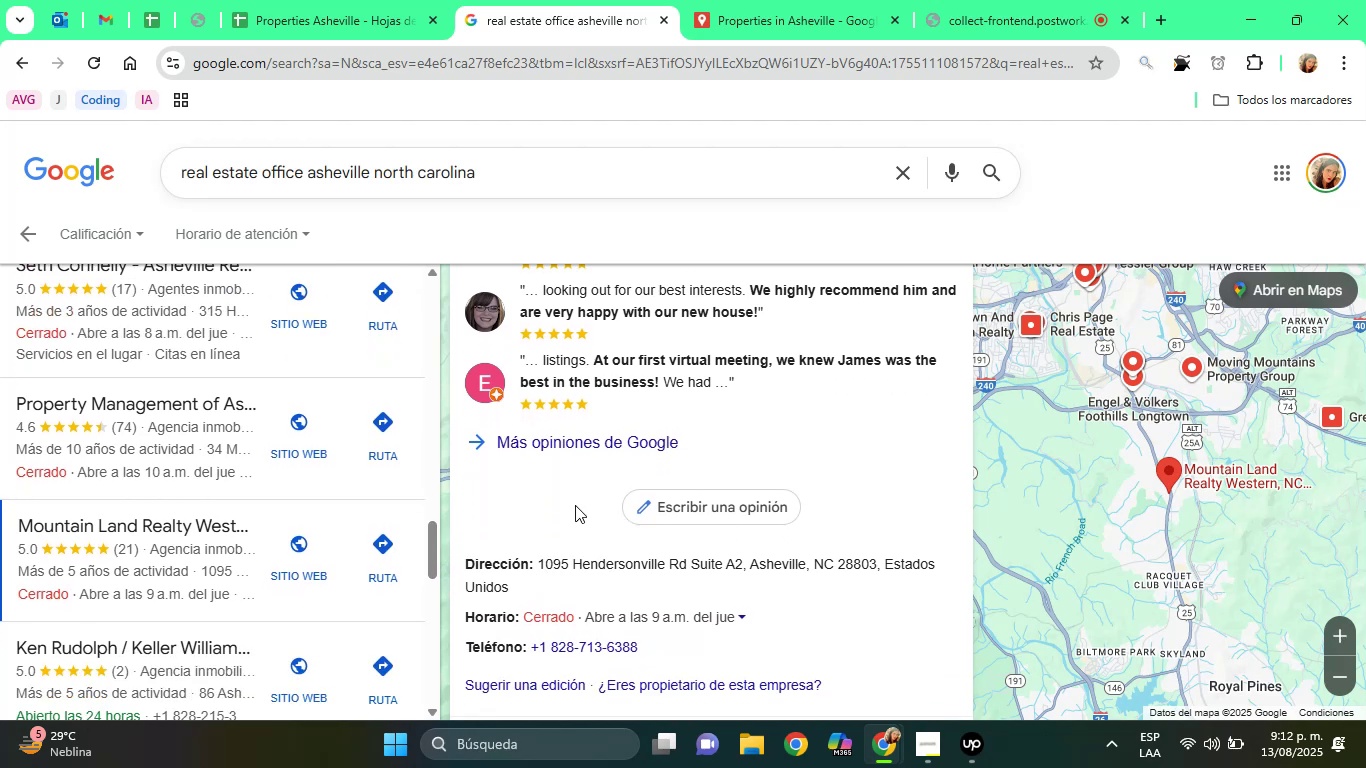 
hold_key(key=ArrowUp, duration=1.06)
 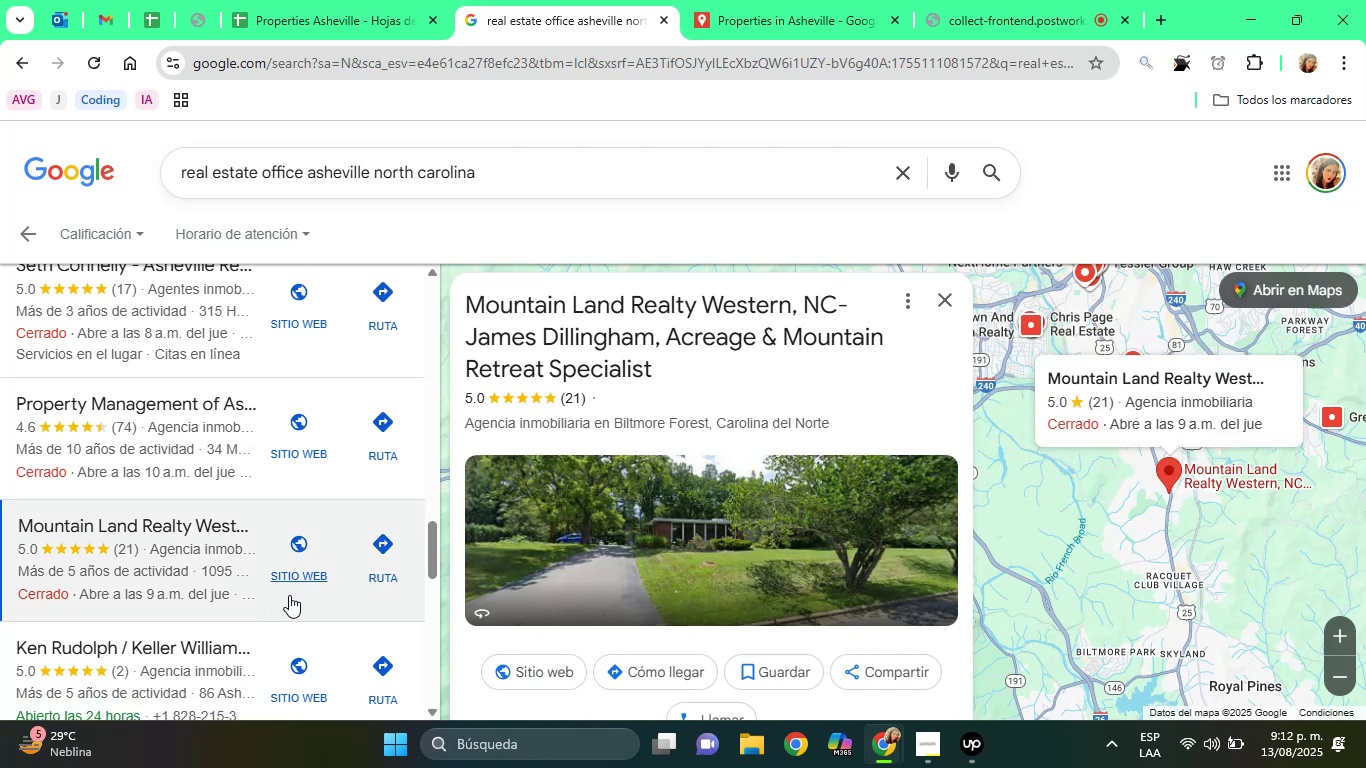 
left_click_drag(start_coordinate=[434, 550], to_coordinate=[428, 597])
 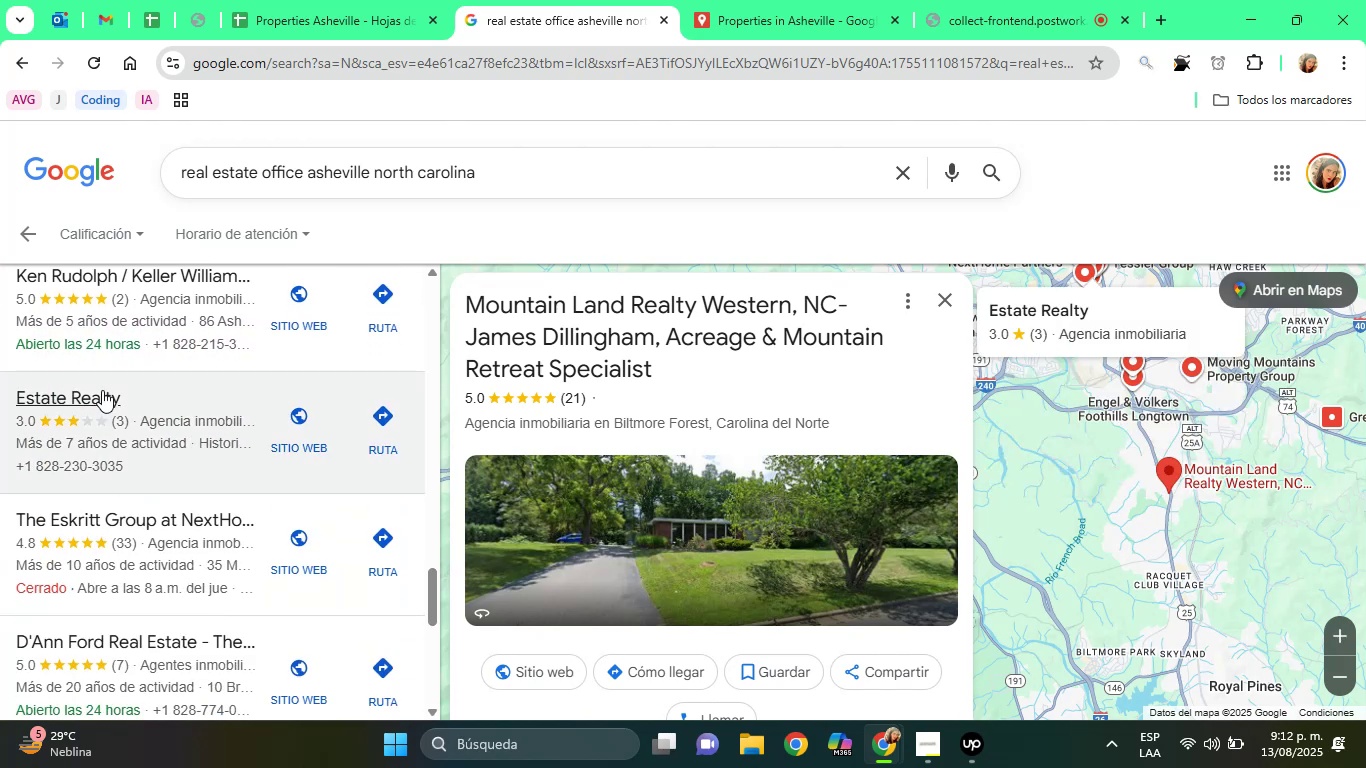 
left_click([102, 390])
 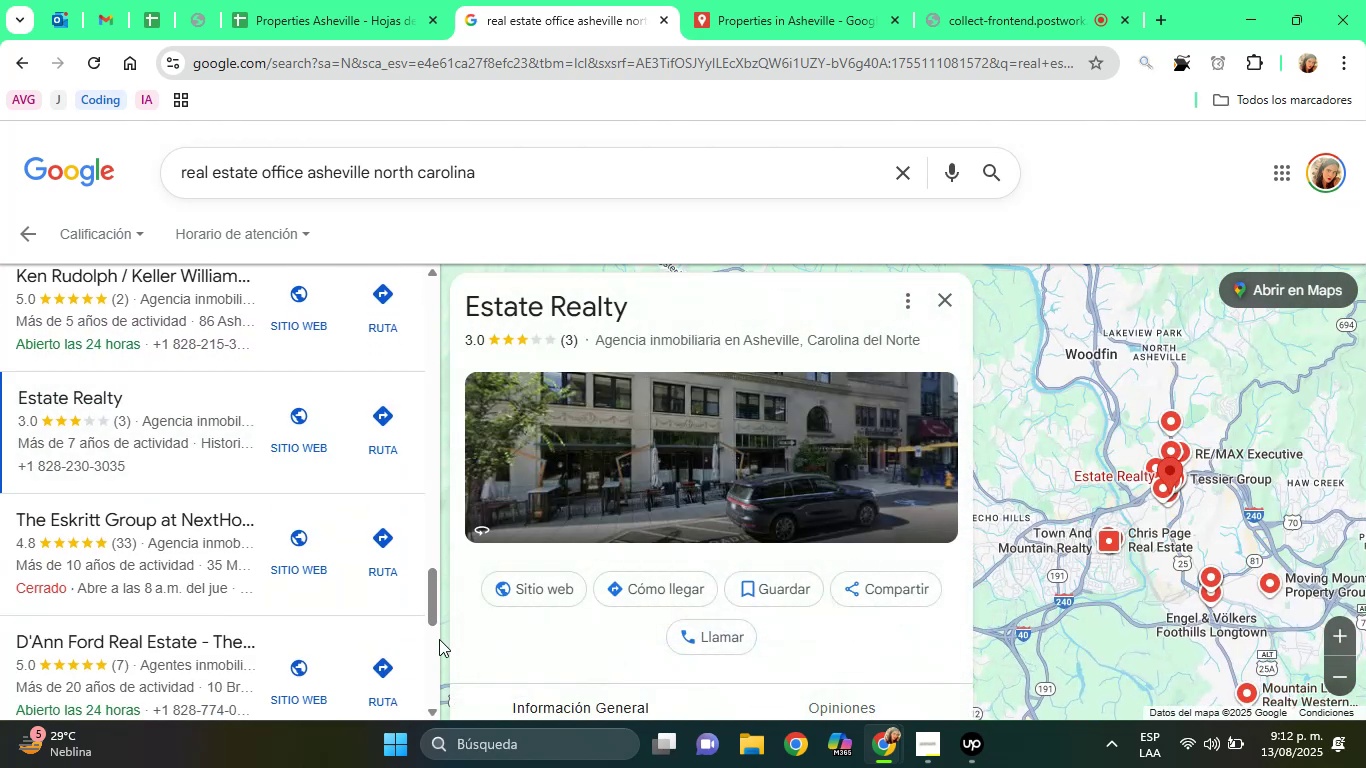 
left_click([547, 614])
 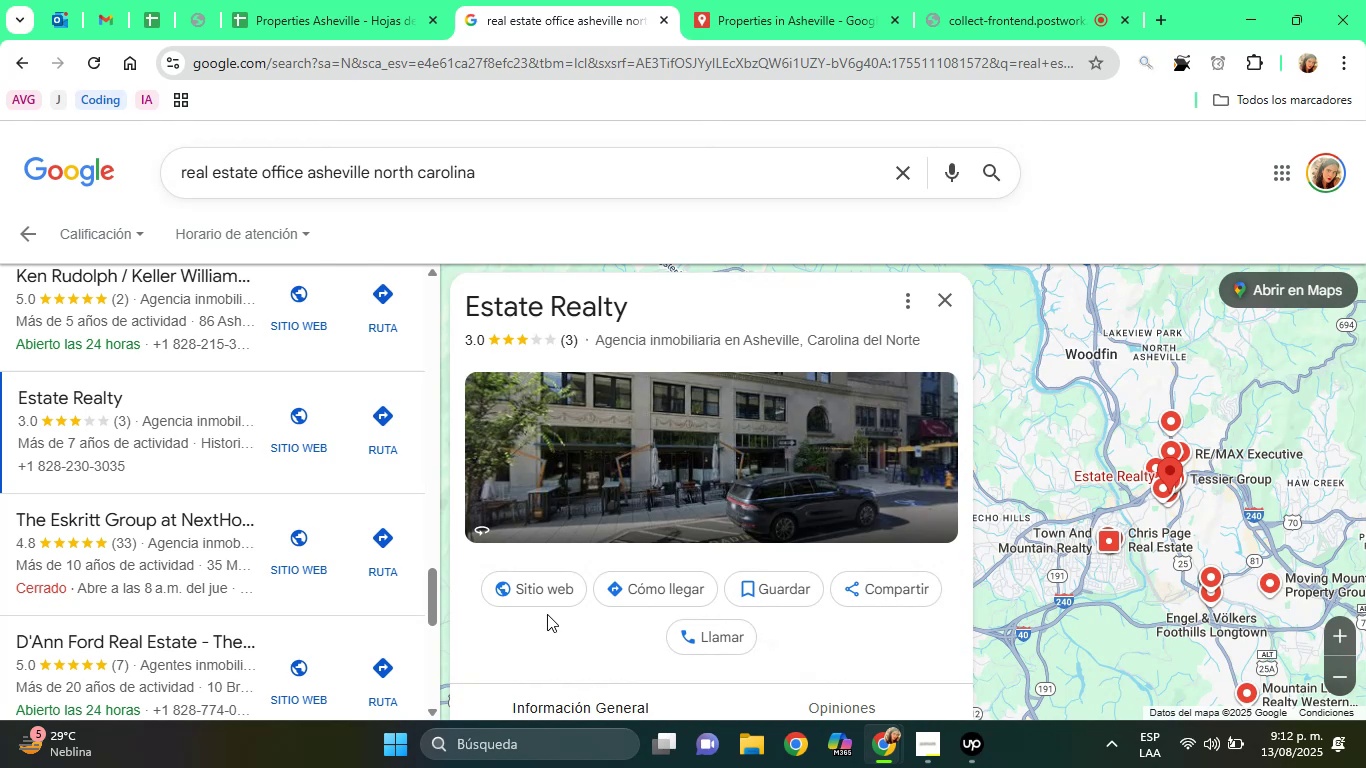 
hold_key(key=ArrowDown, duration=0.66)
 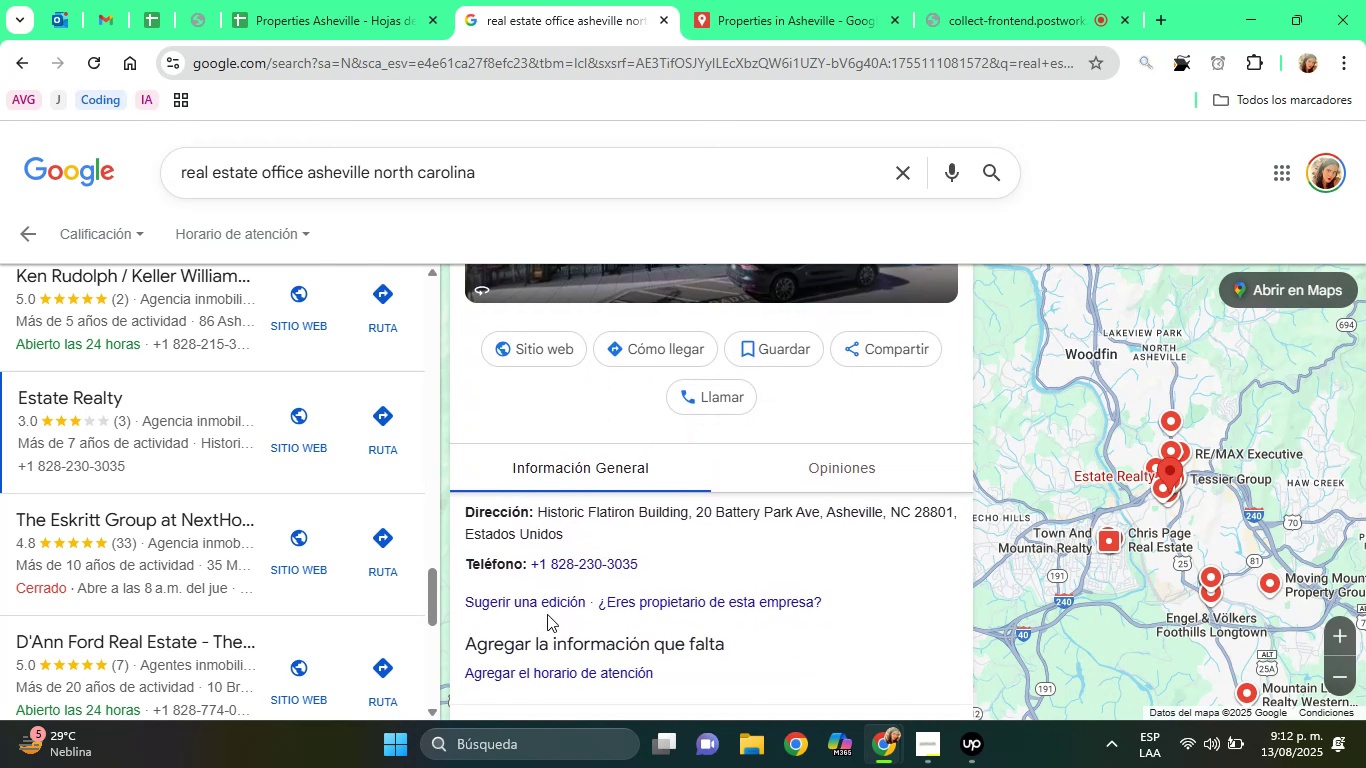 
wait(6.42)
 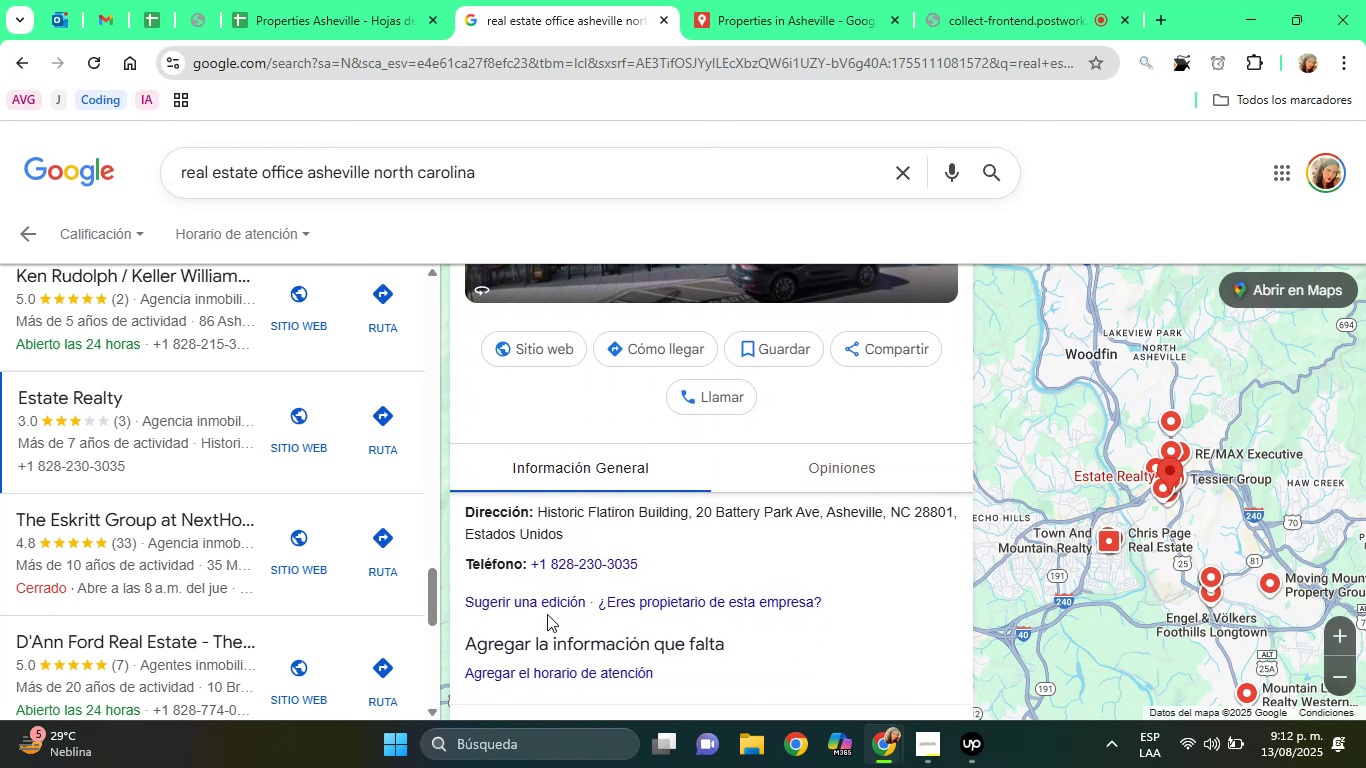 
key(ArrowDown)
 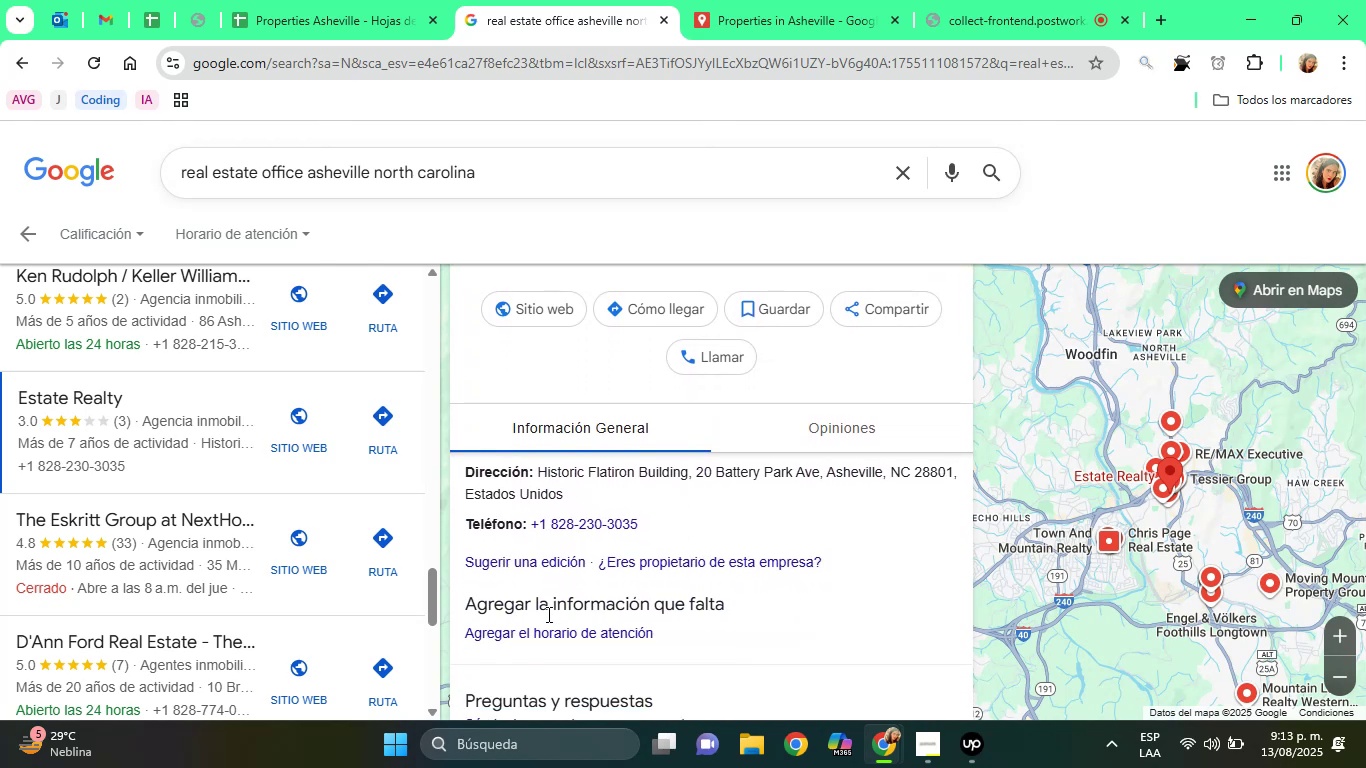 
key(ArrowDown)
 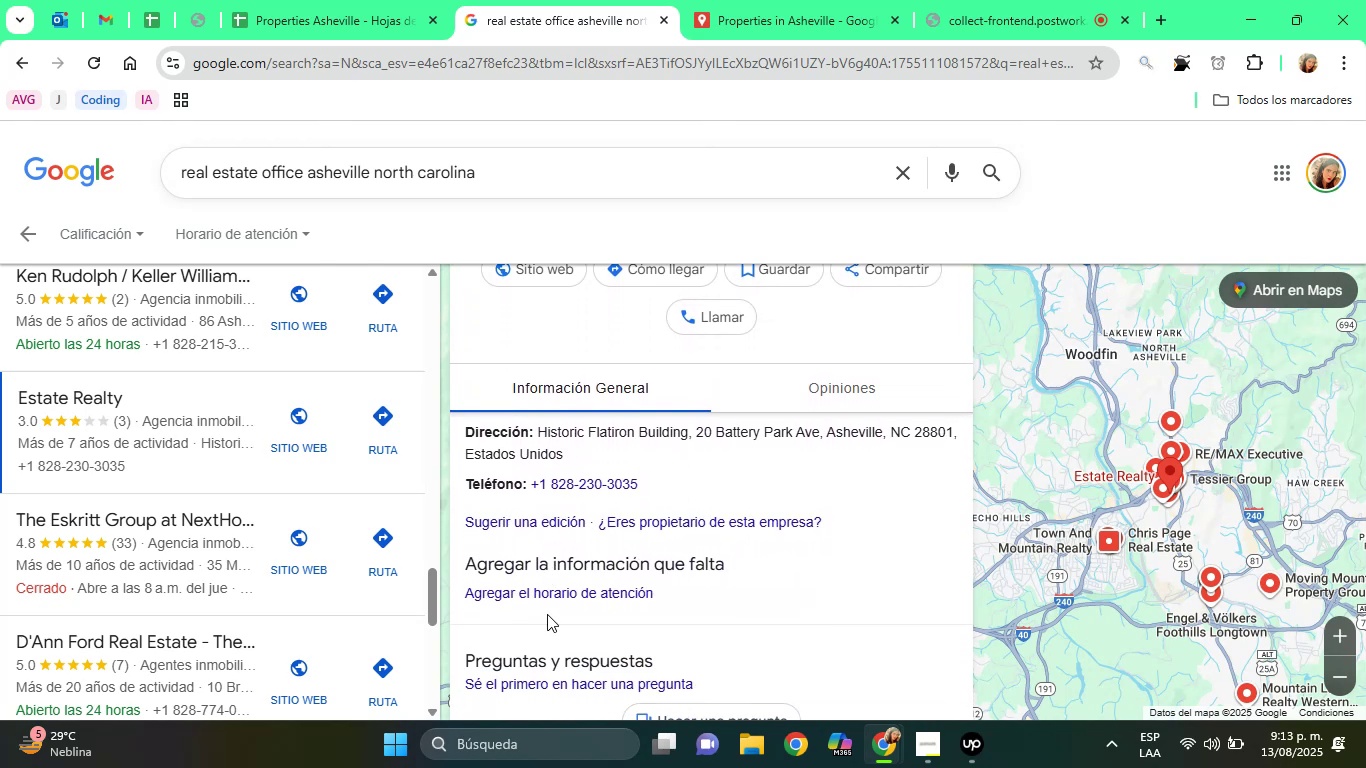 
key(ArrowDown)
 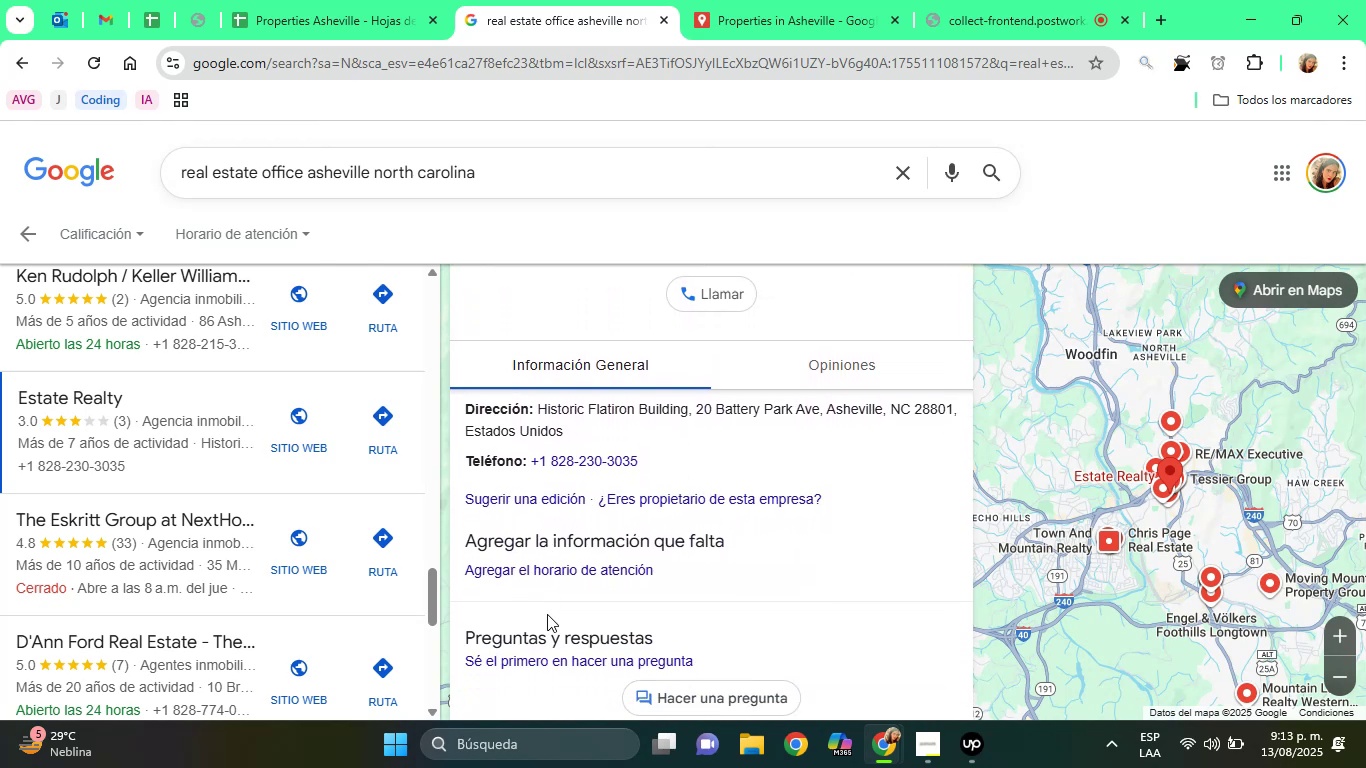 
key(ArrowDown)
 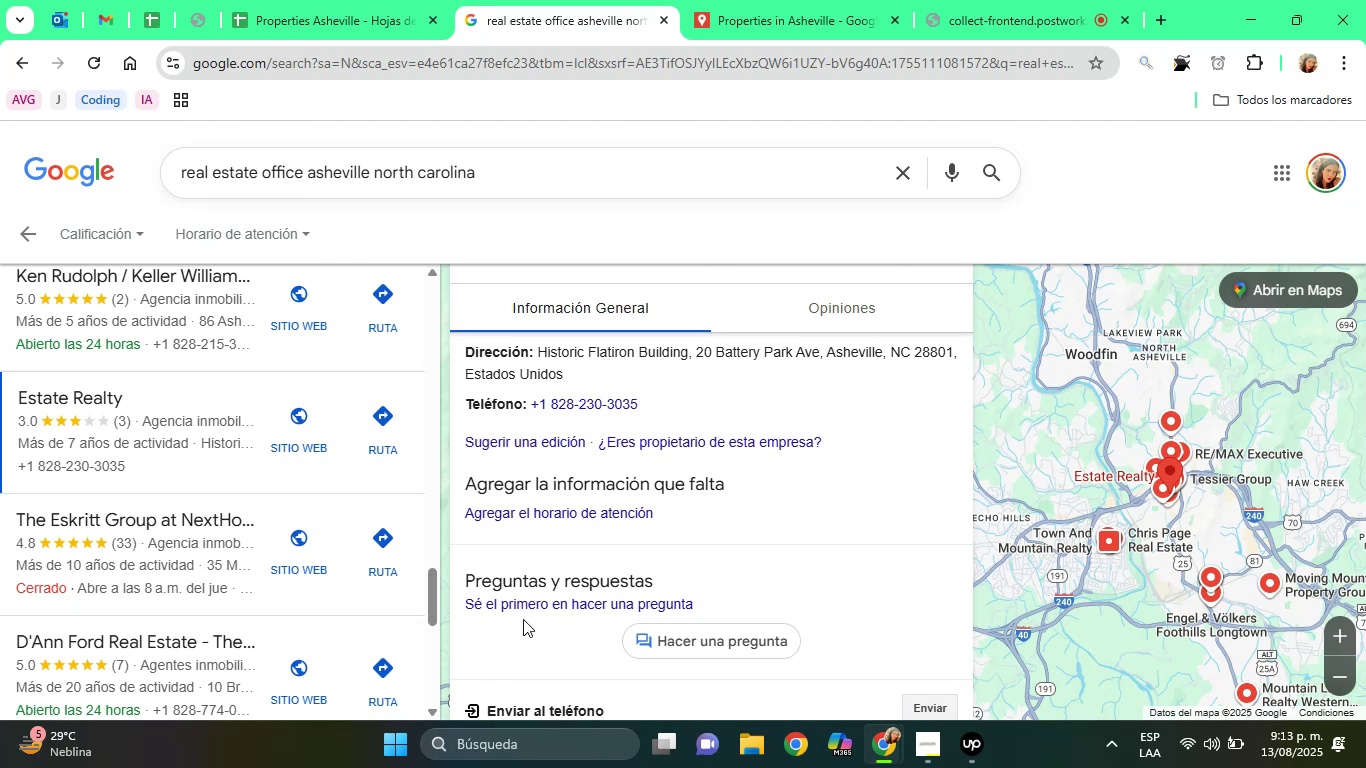 
hold_key(key=ArrowUp, duration=0.7)
 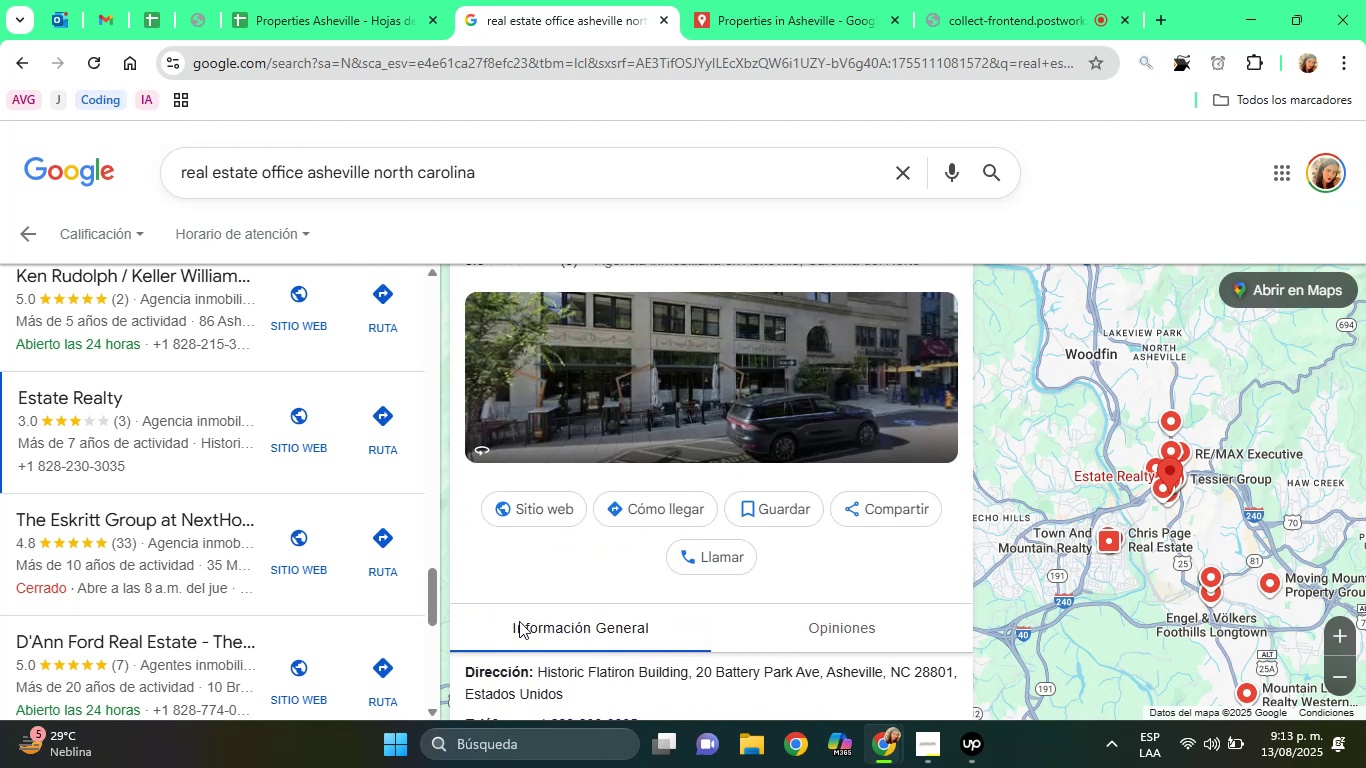 
hold_key(key=ArrowUp, duration=0.61)
 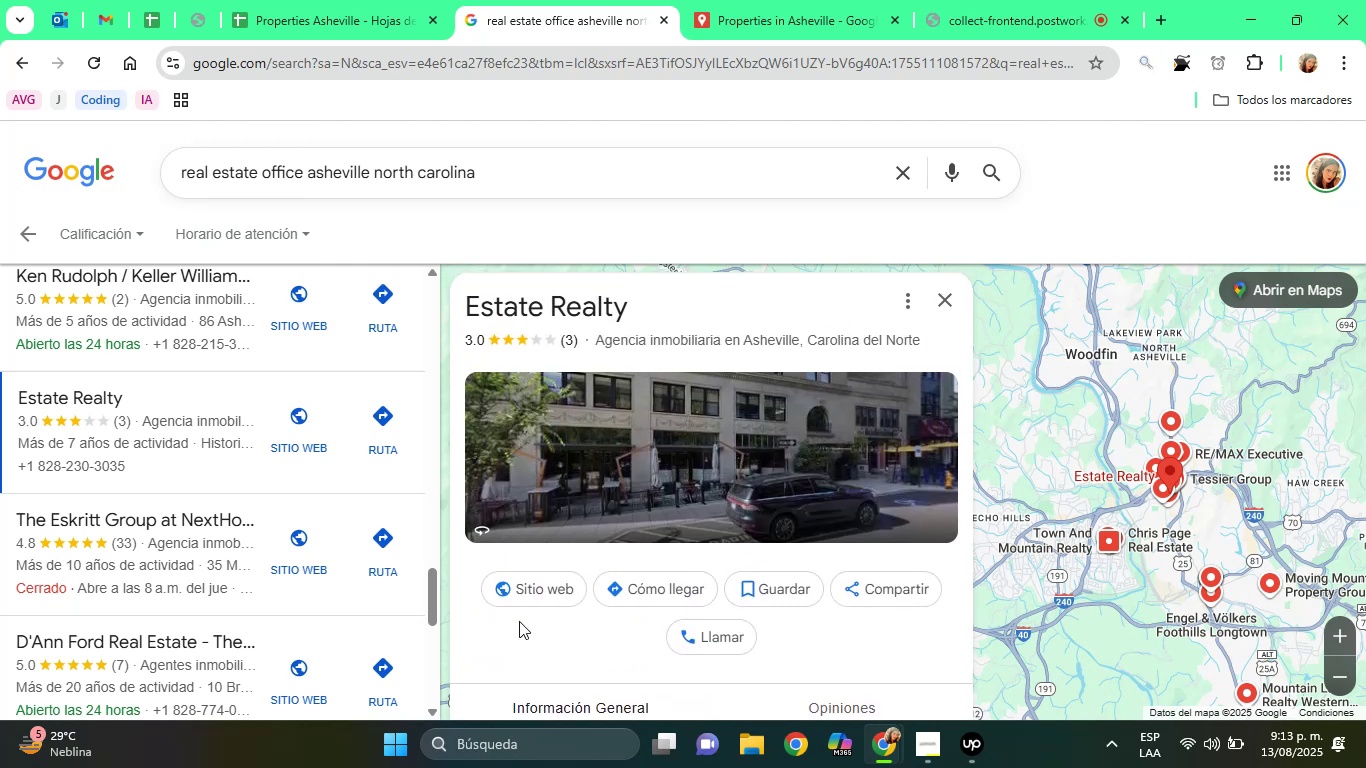 
hold_key(key=ArrowDown, duration=0.43)
 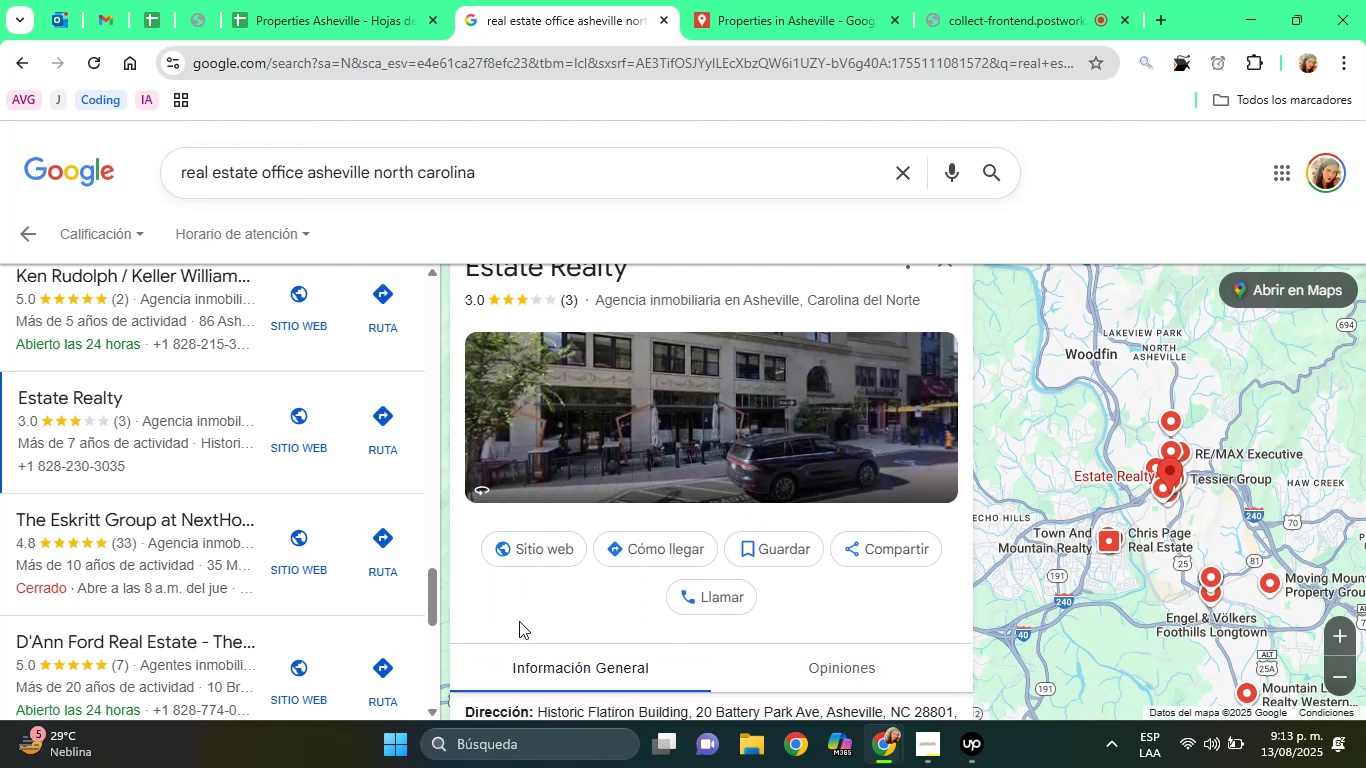 
key(ArrowDown)
 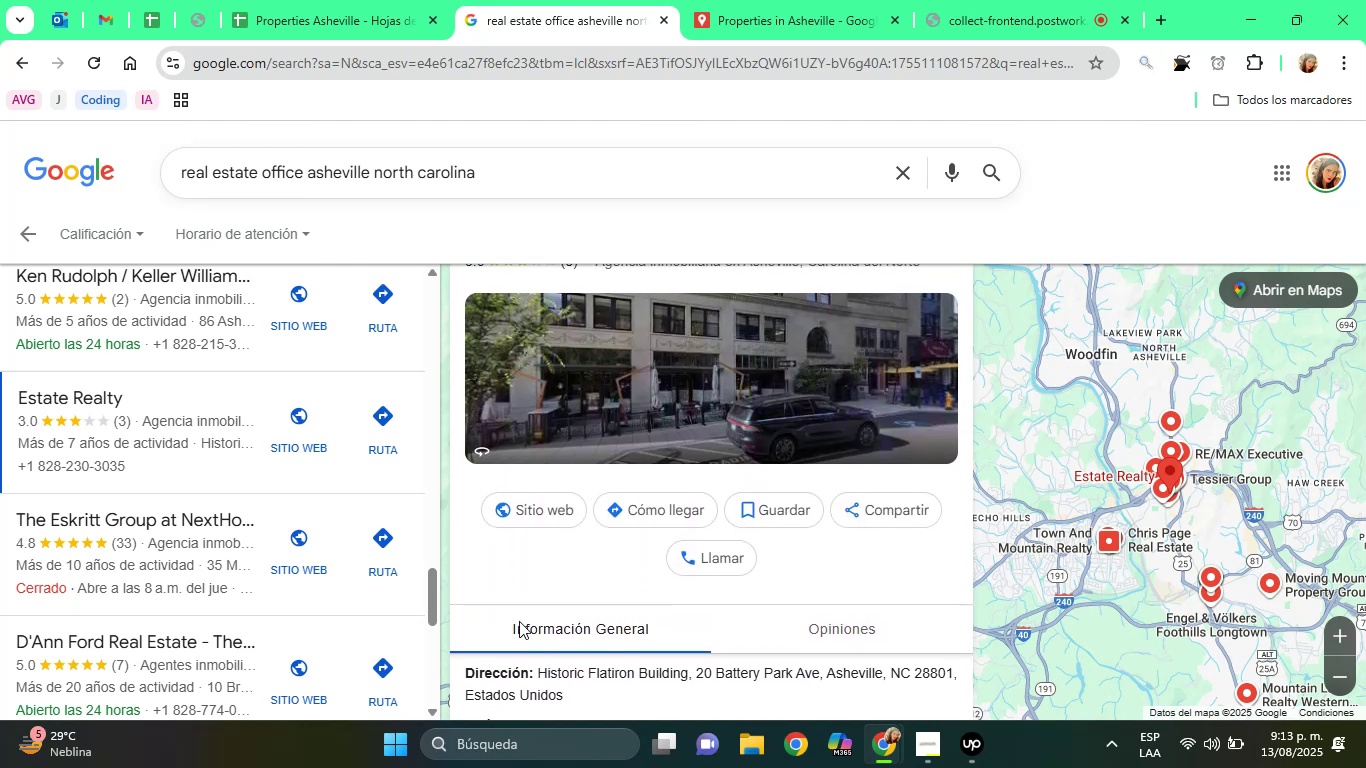 
key(ArrowDown)
 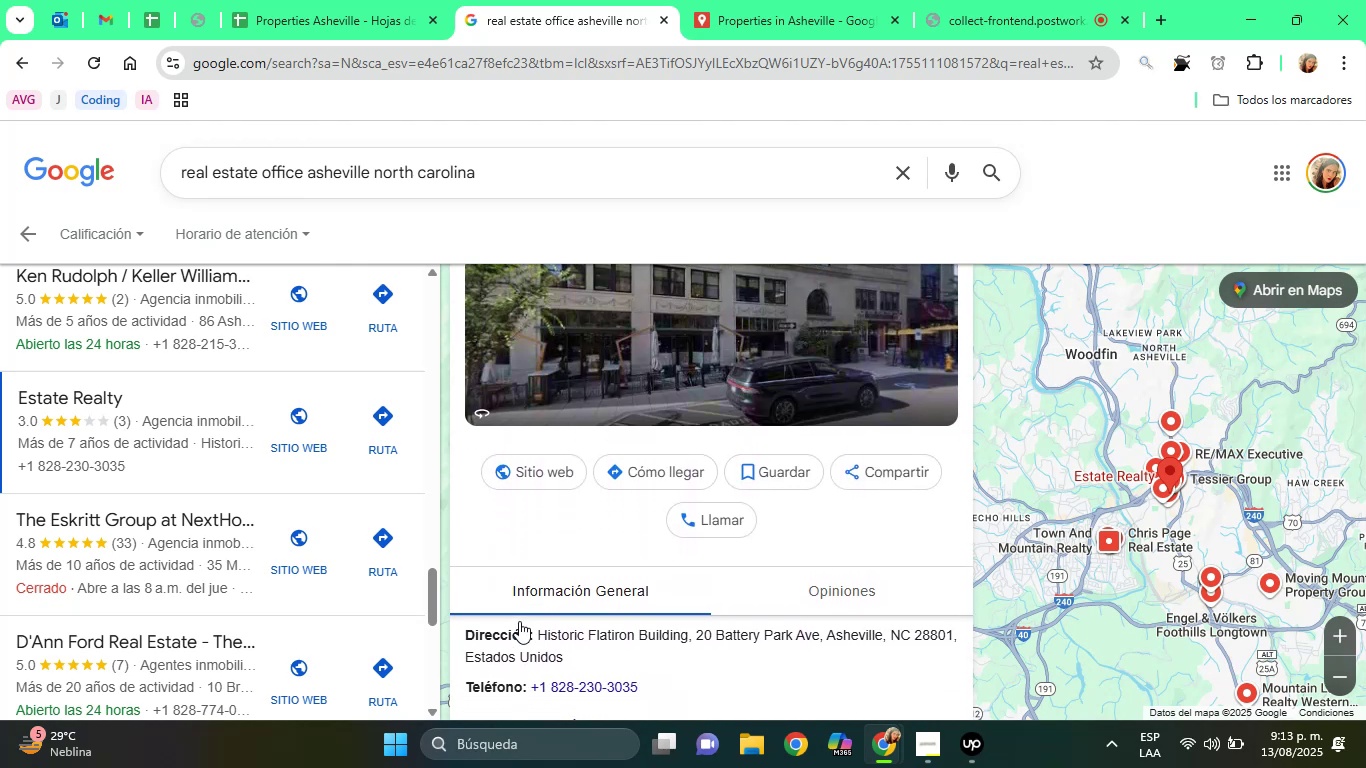 
key(ArrowDown)
 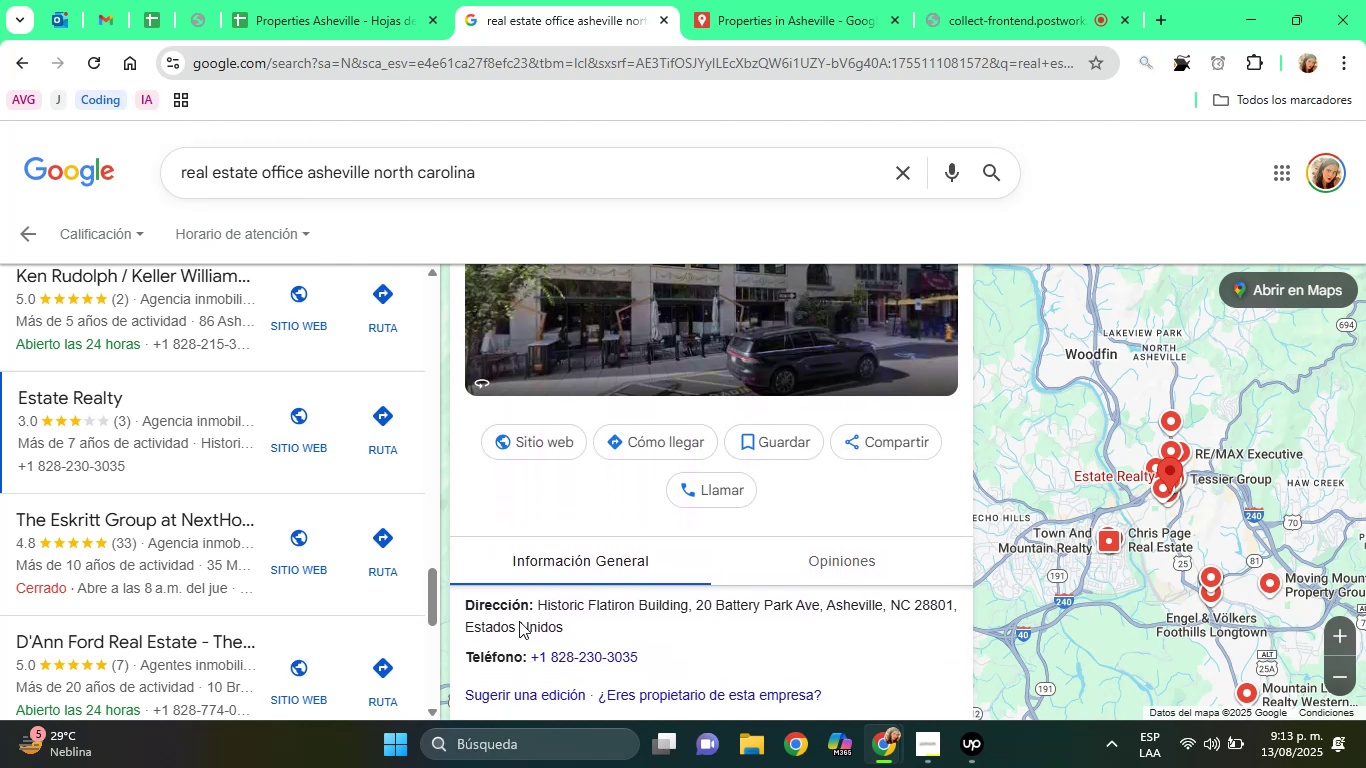 
key(ArrowDown)
 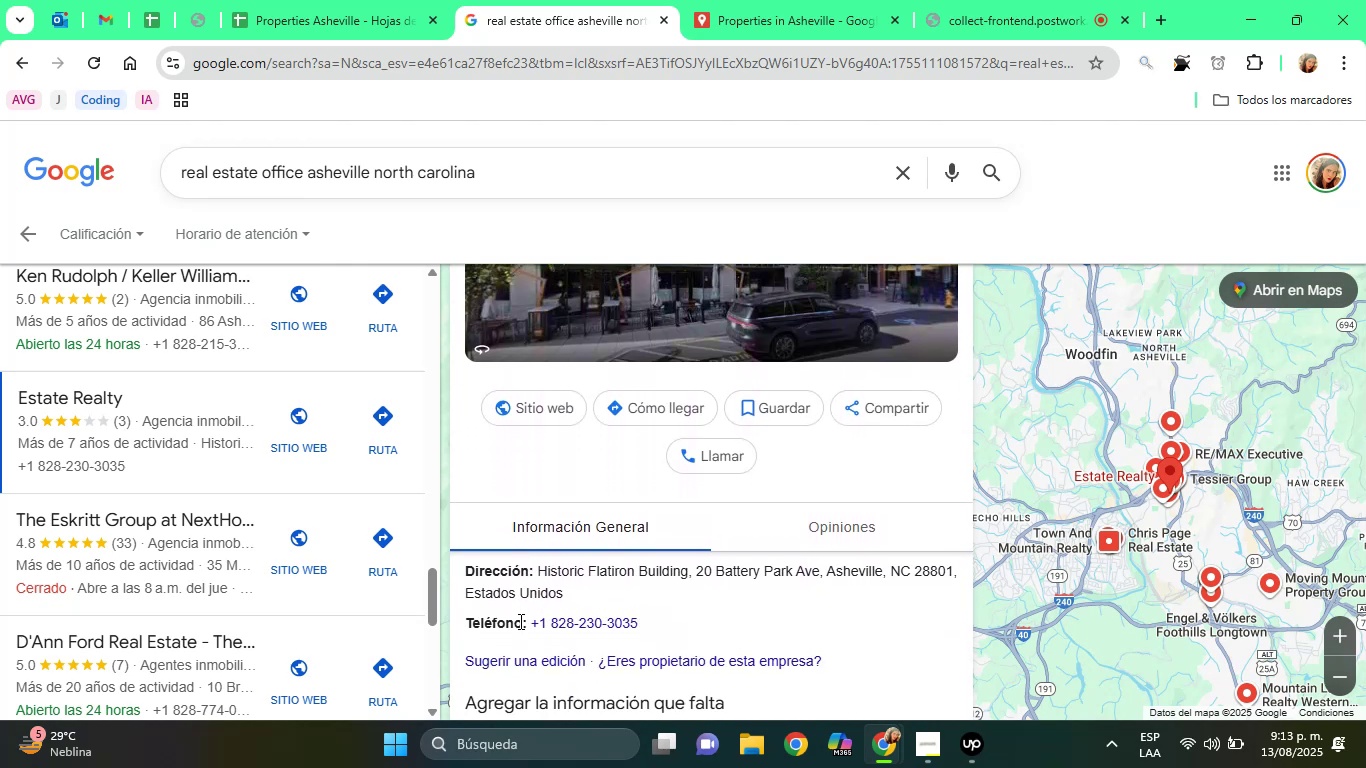 
key(ArrowDown)
 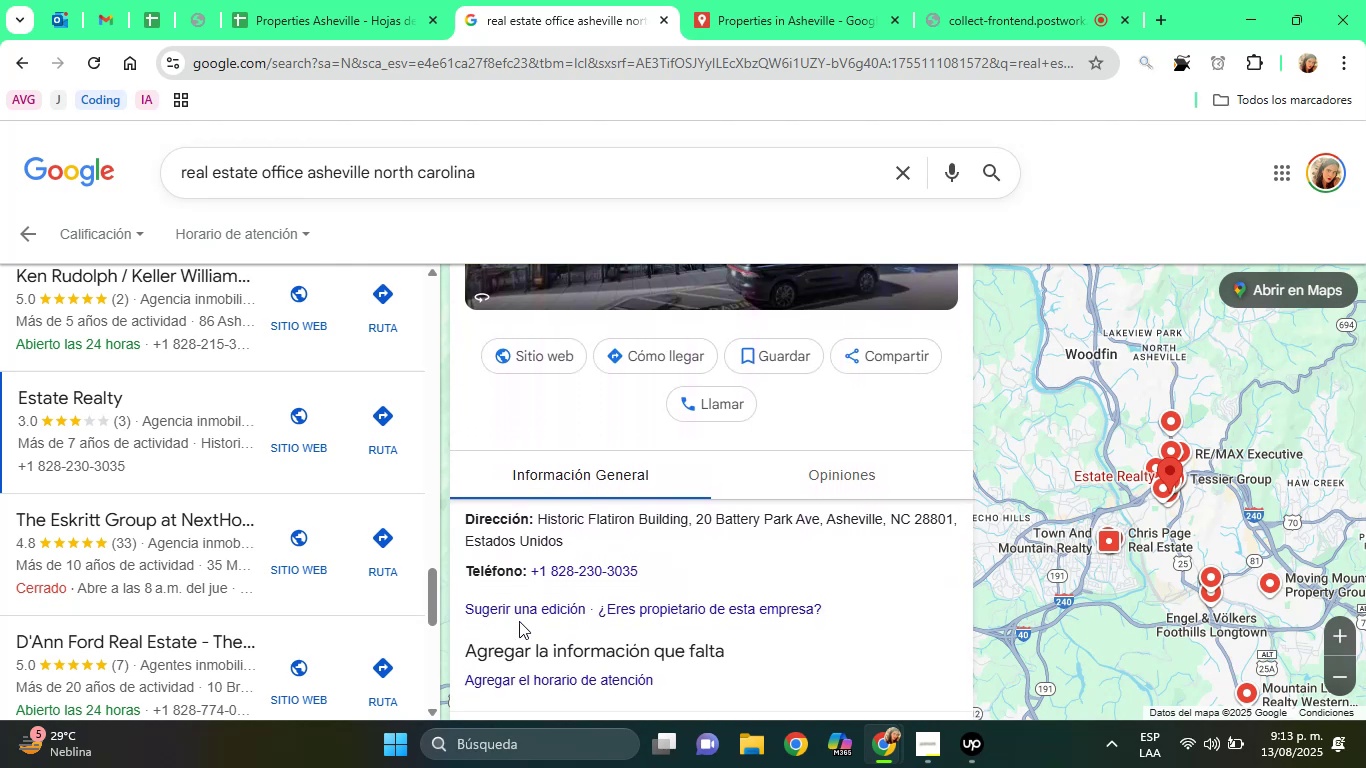 
key(ArrowDown)
 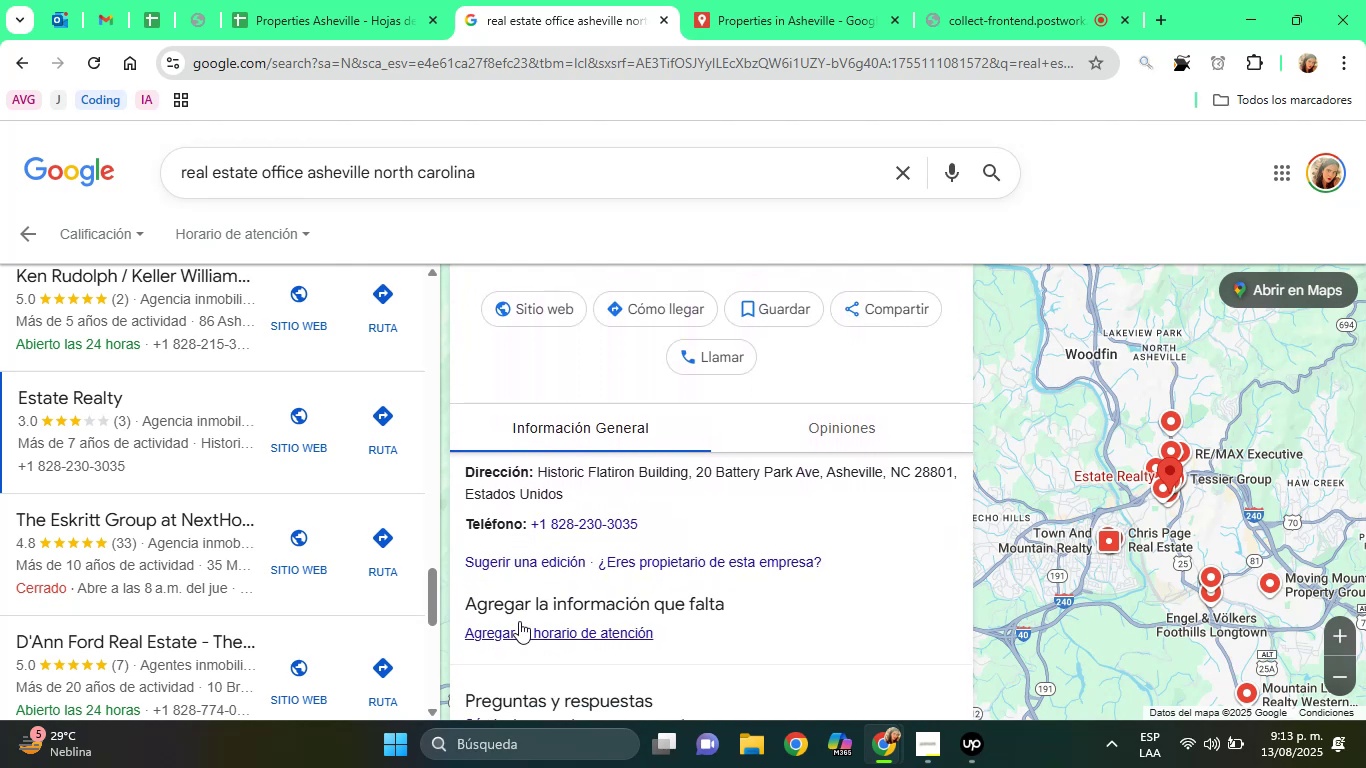 
key(ArrowDown)
 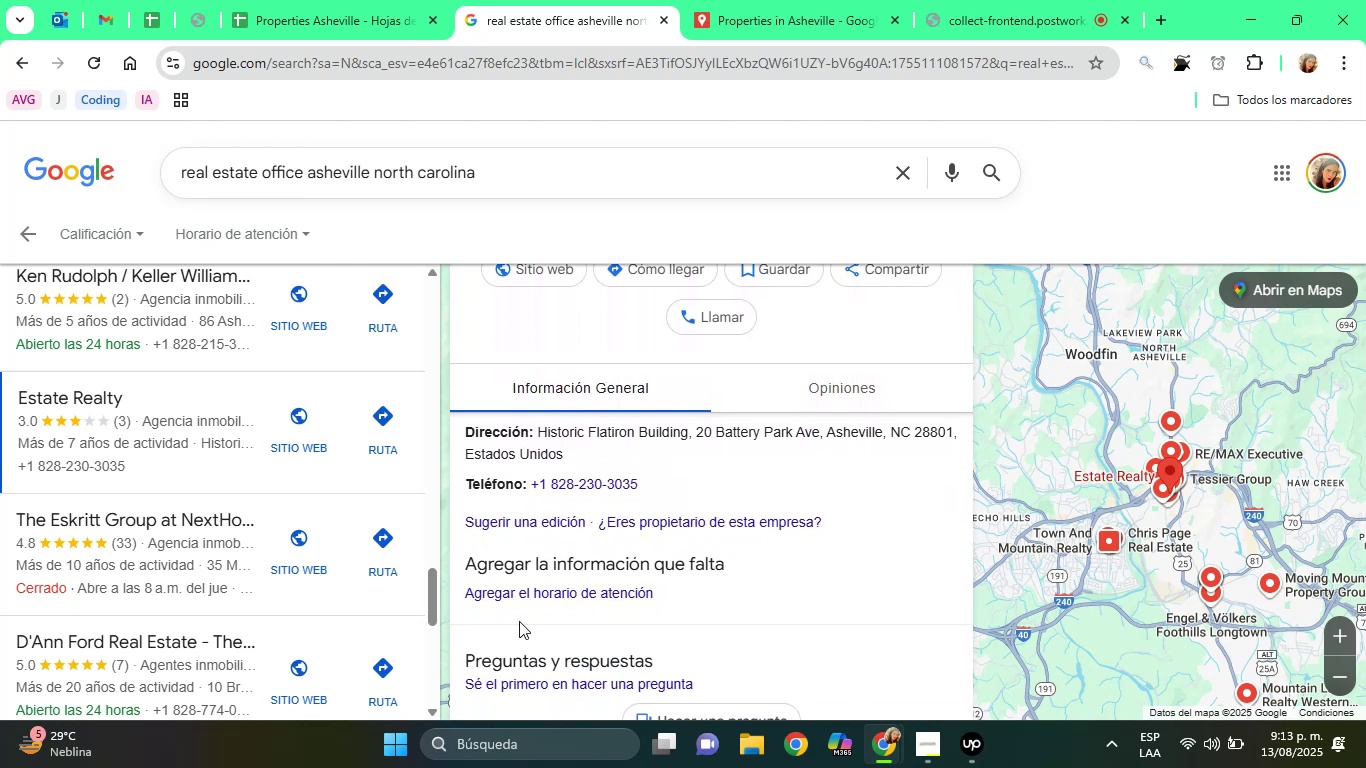 
key(ArrowDown)
 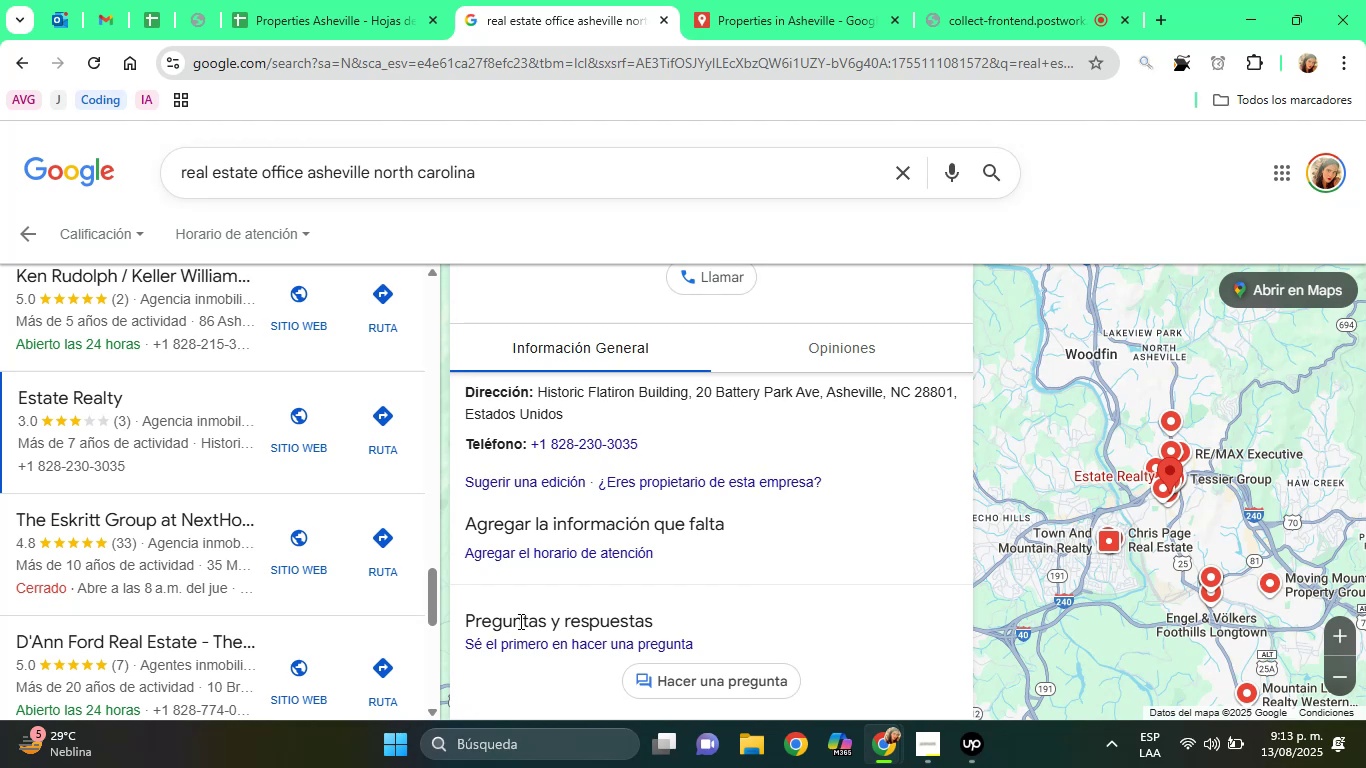 
wait(12.63)
 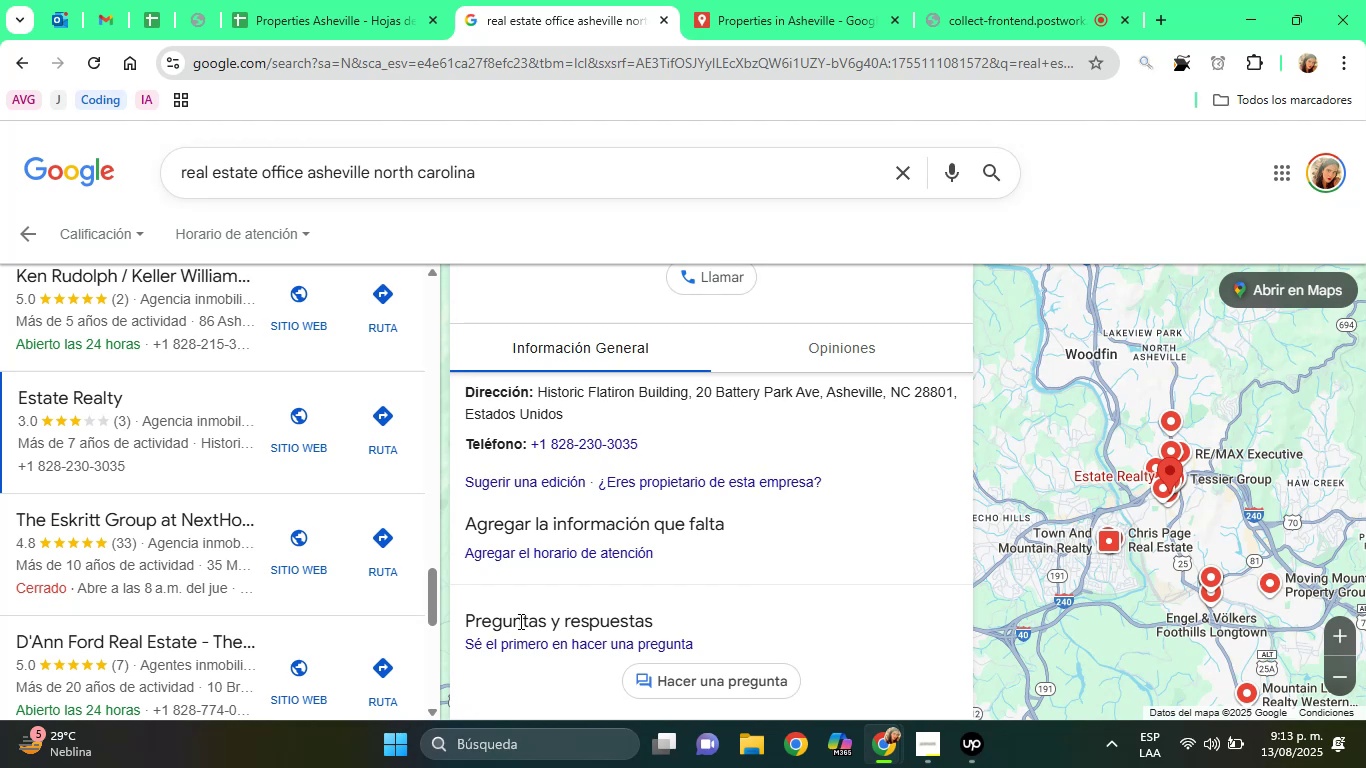 
hold_key(key=ArrowDown, duration=0.41)
 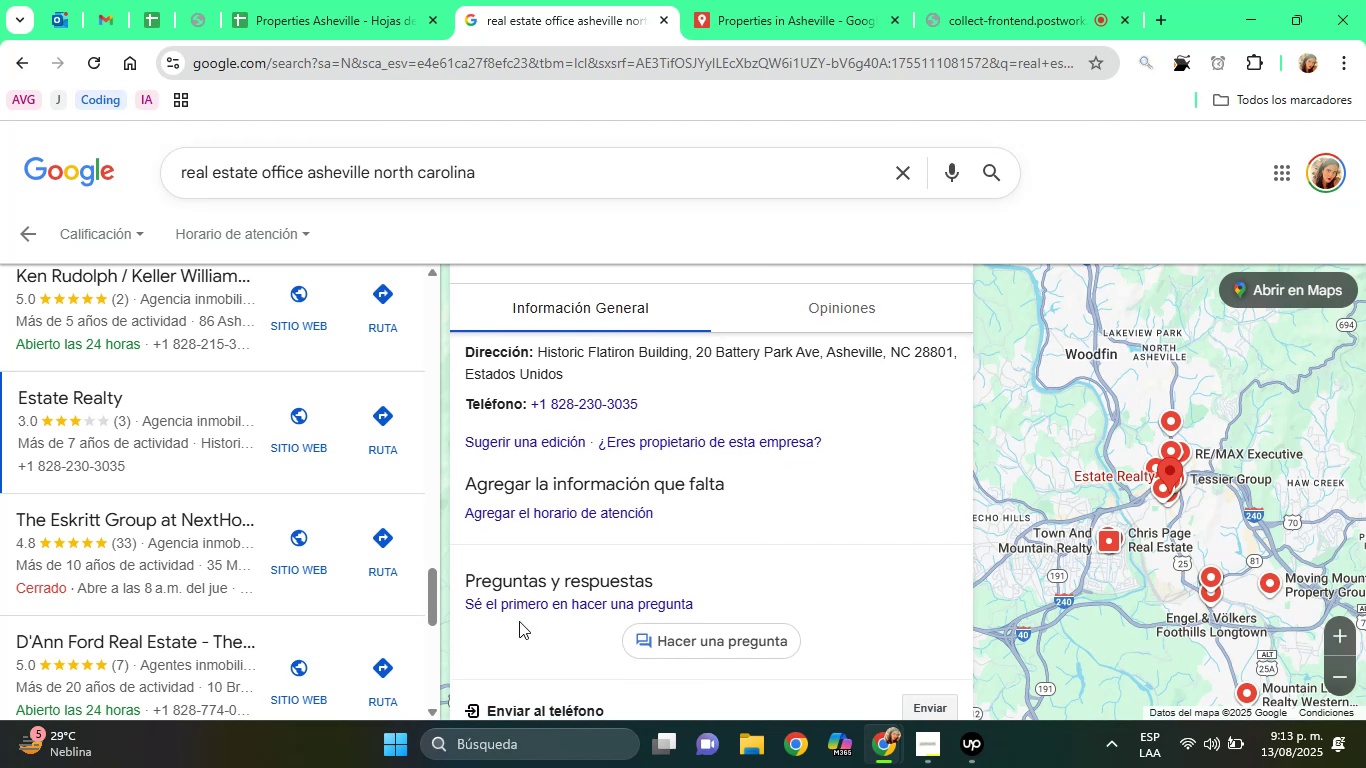 
hold_key(key=ArrowUp, duration=0.36)
 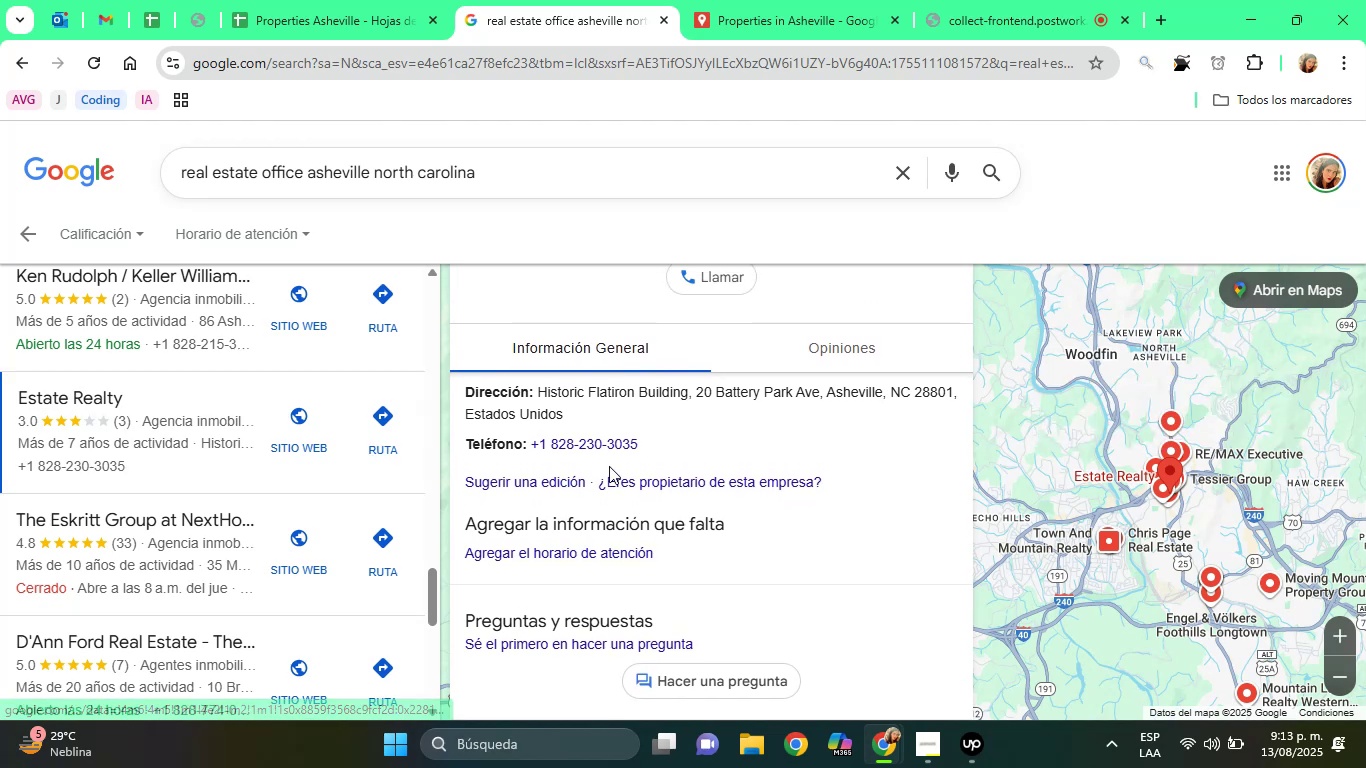 
hold_key(key=ArrowUp, duration=1.17)
 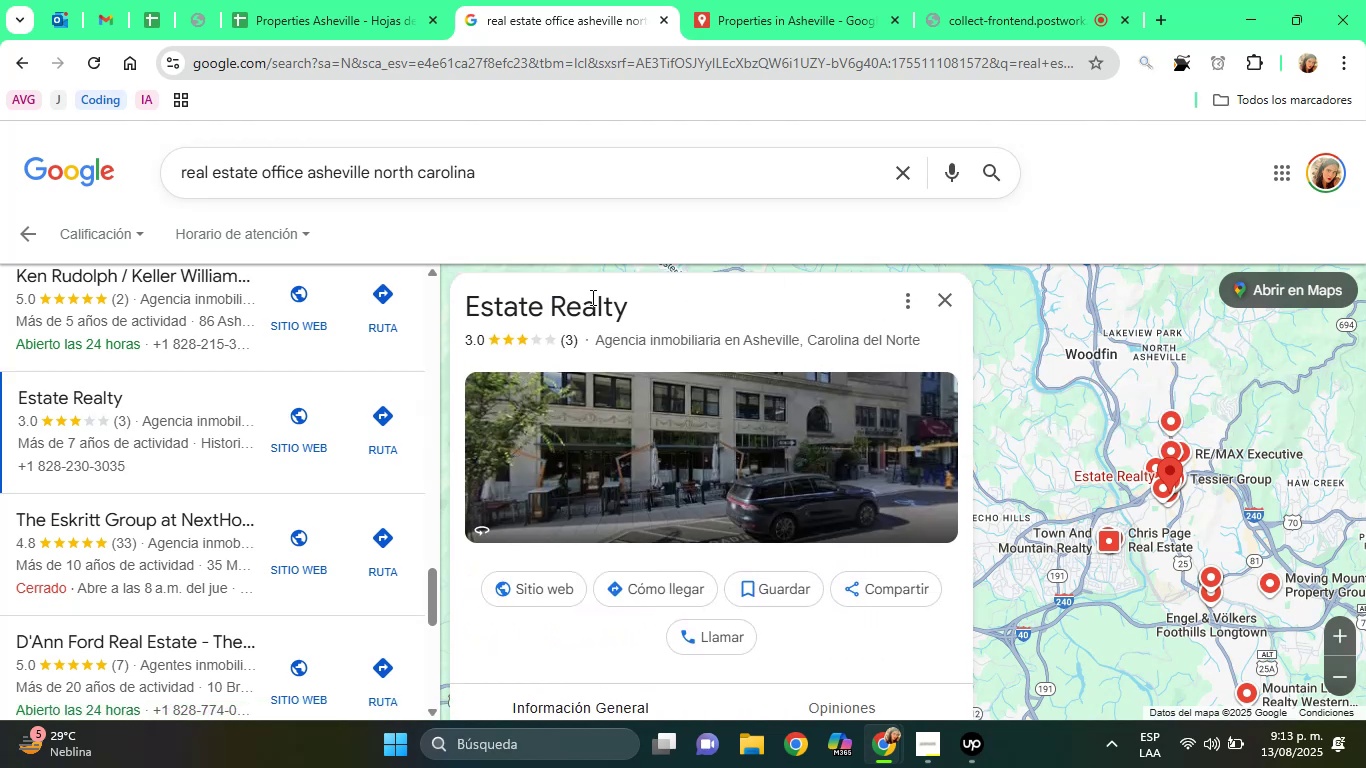 
double_click([591, 297])
 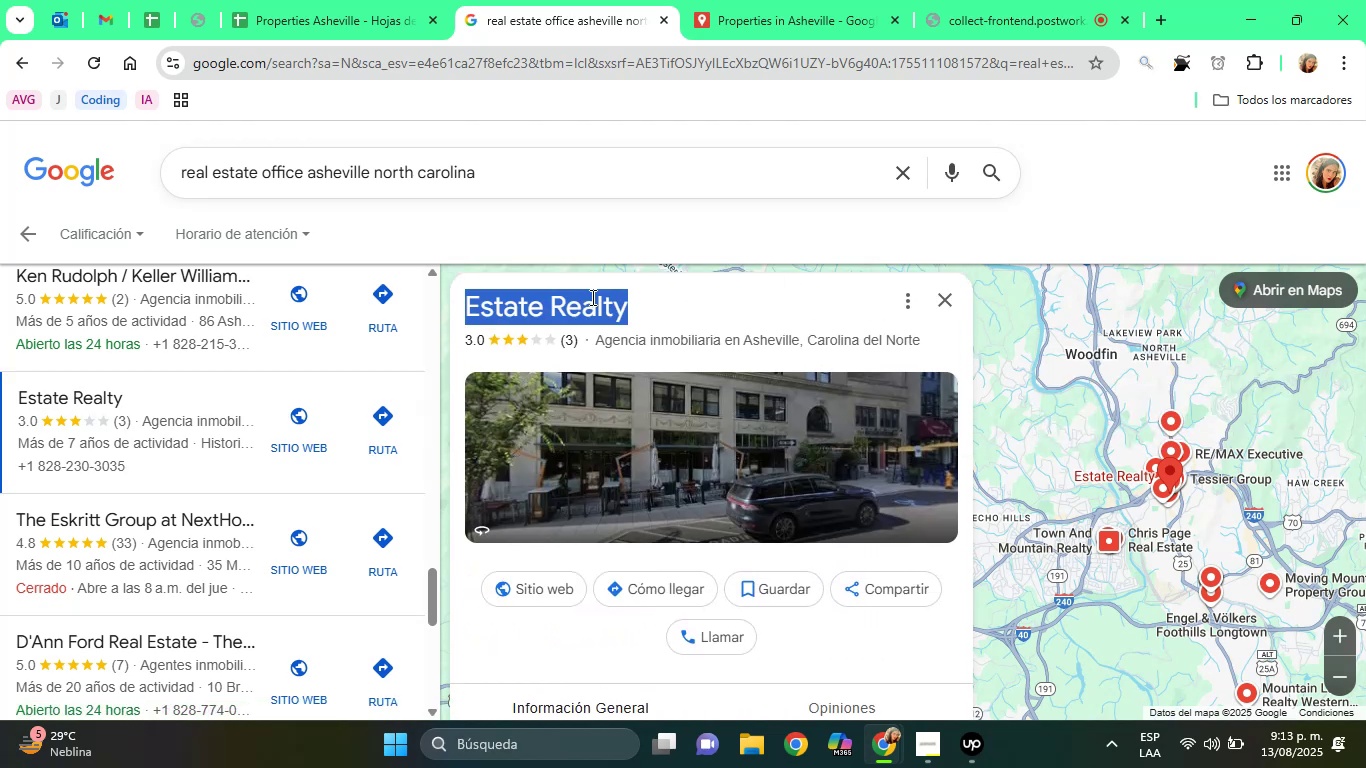 
triple_click([591, 297])
 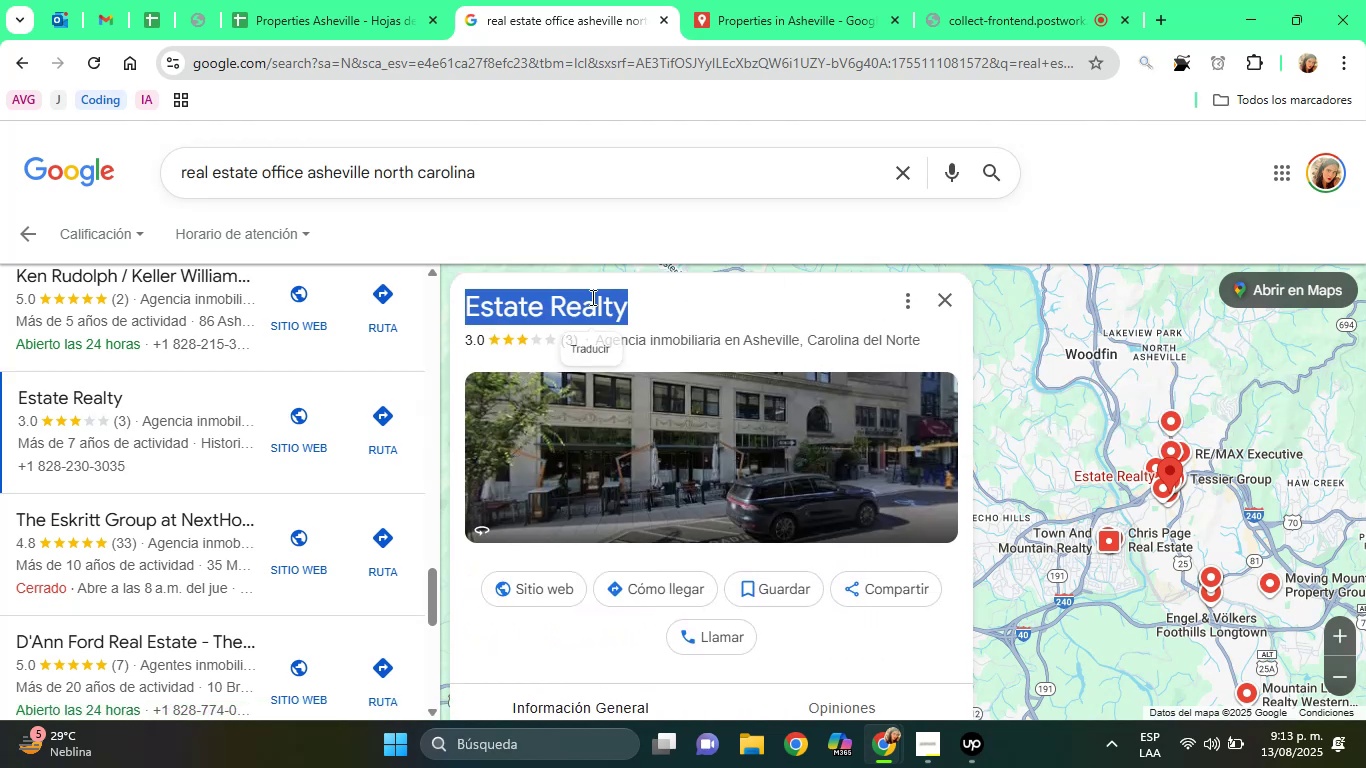 
right_click([591, 297])
 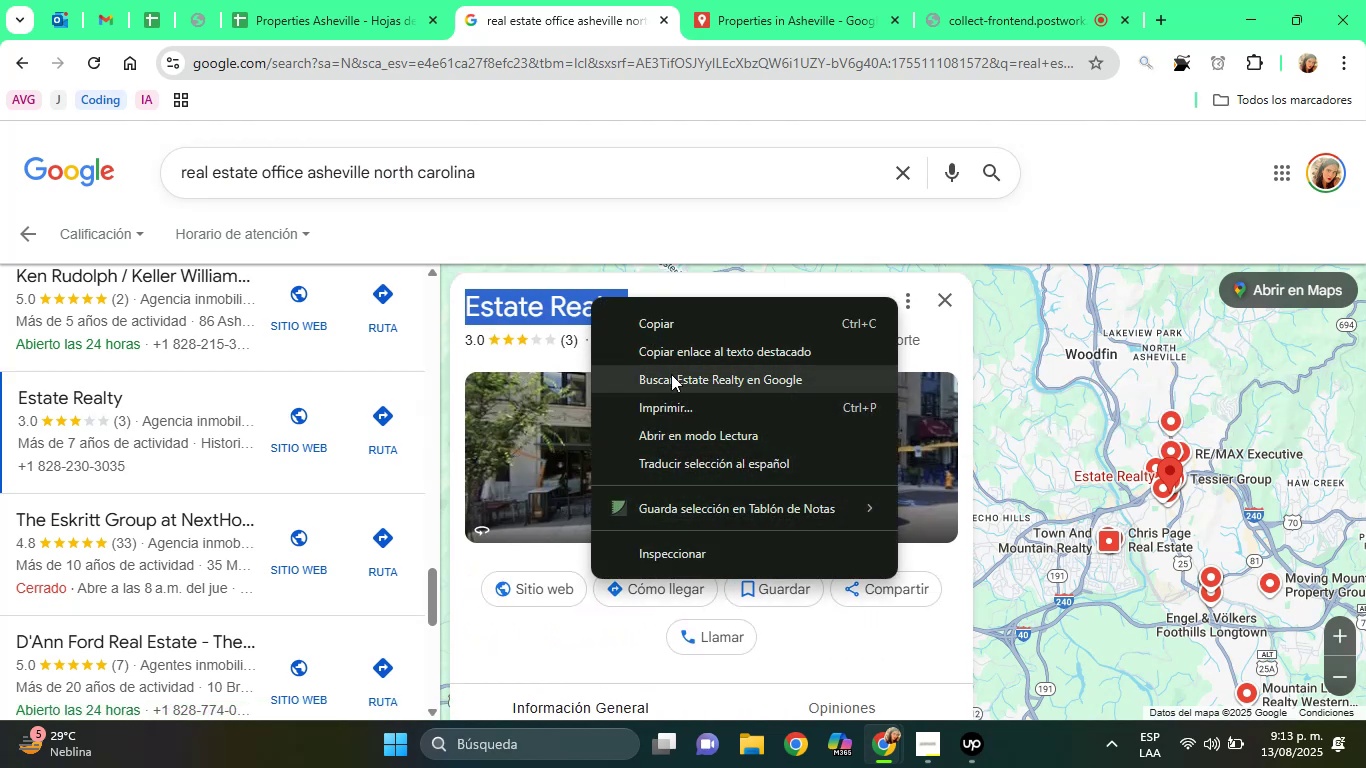 
left_click([671, 375])
 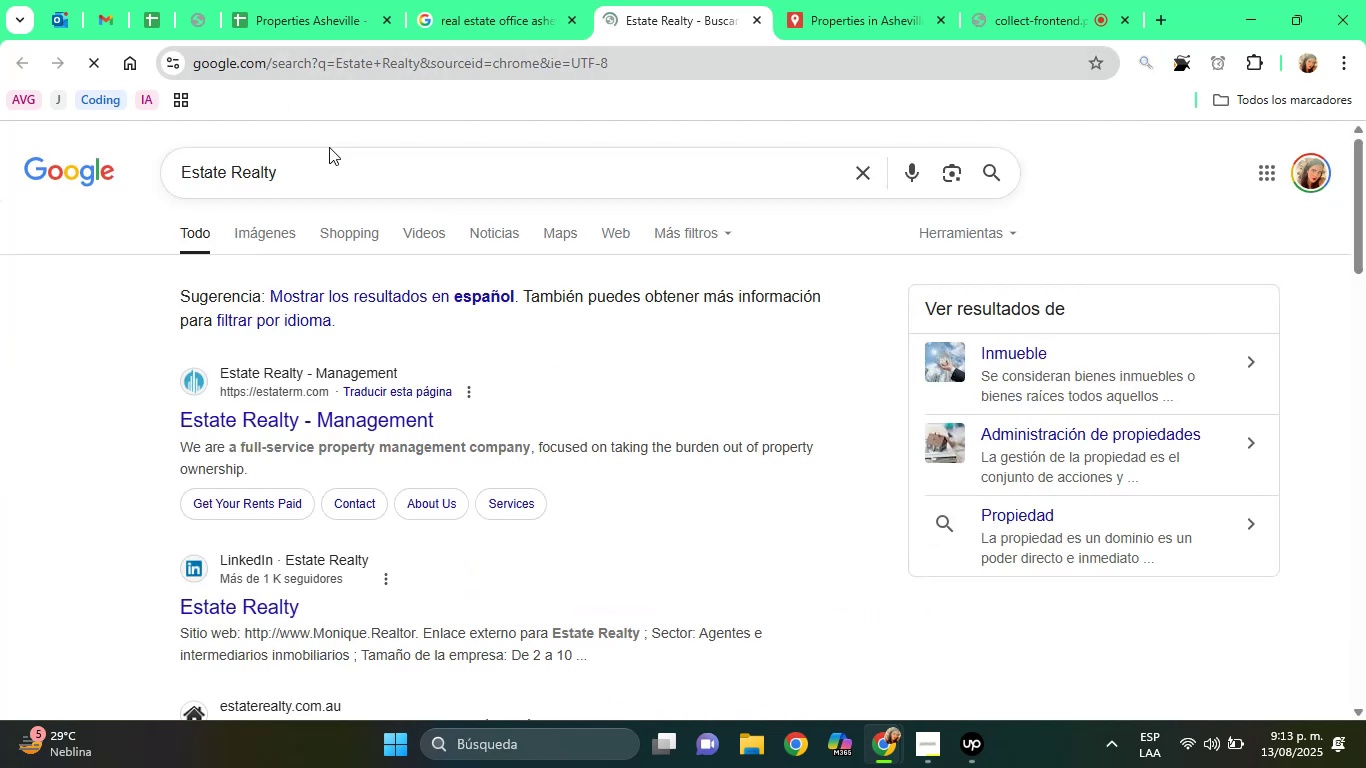 
left_click([354, 178])
 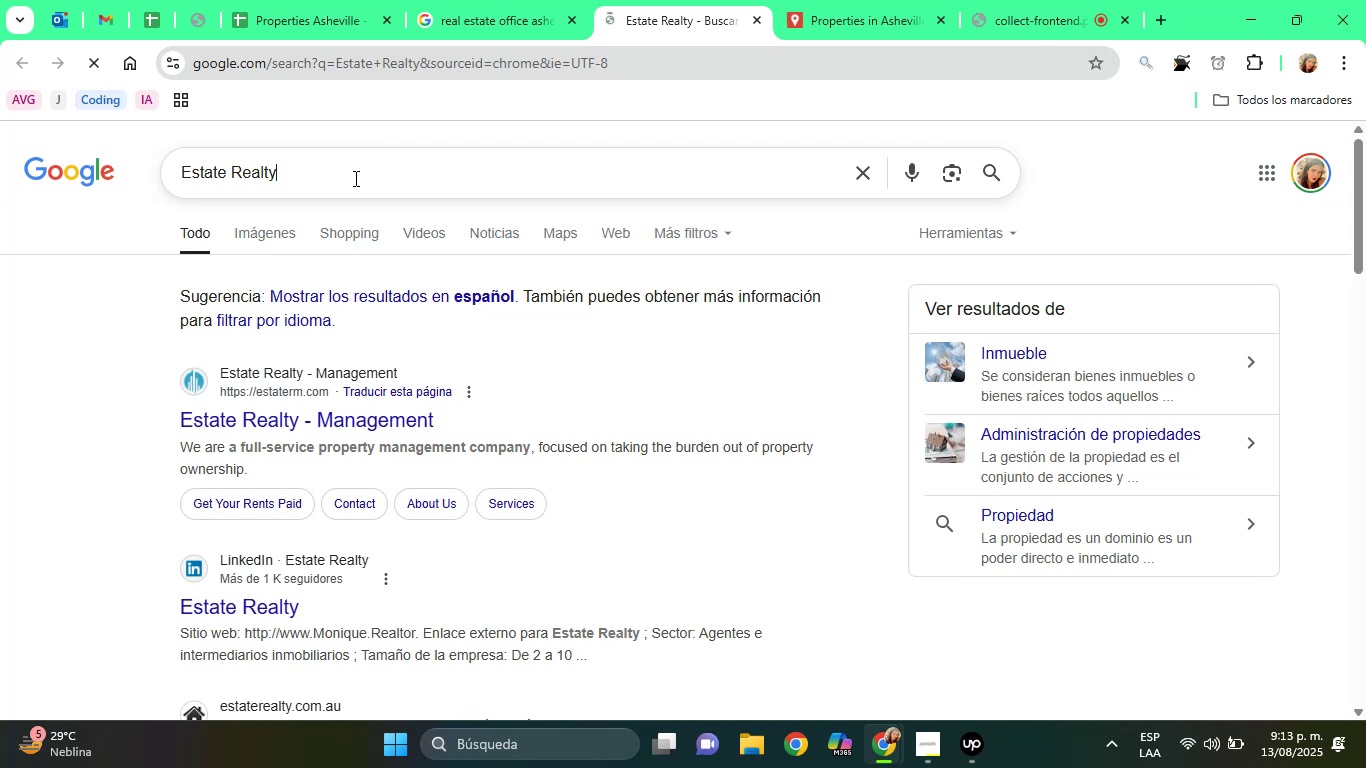 
type( asheville)
 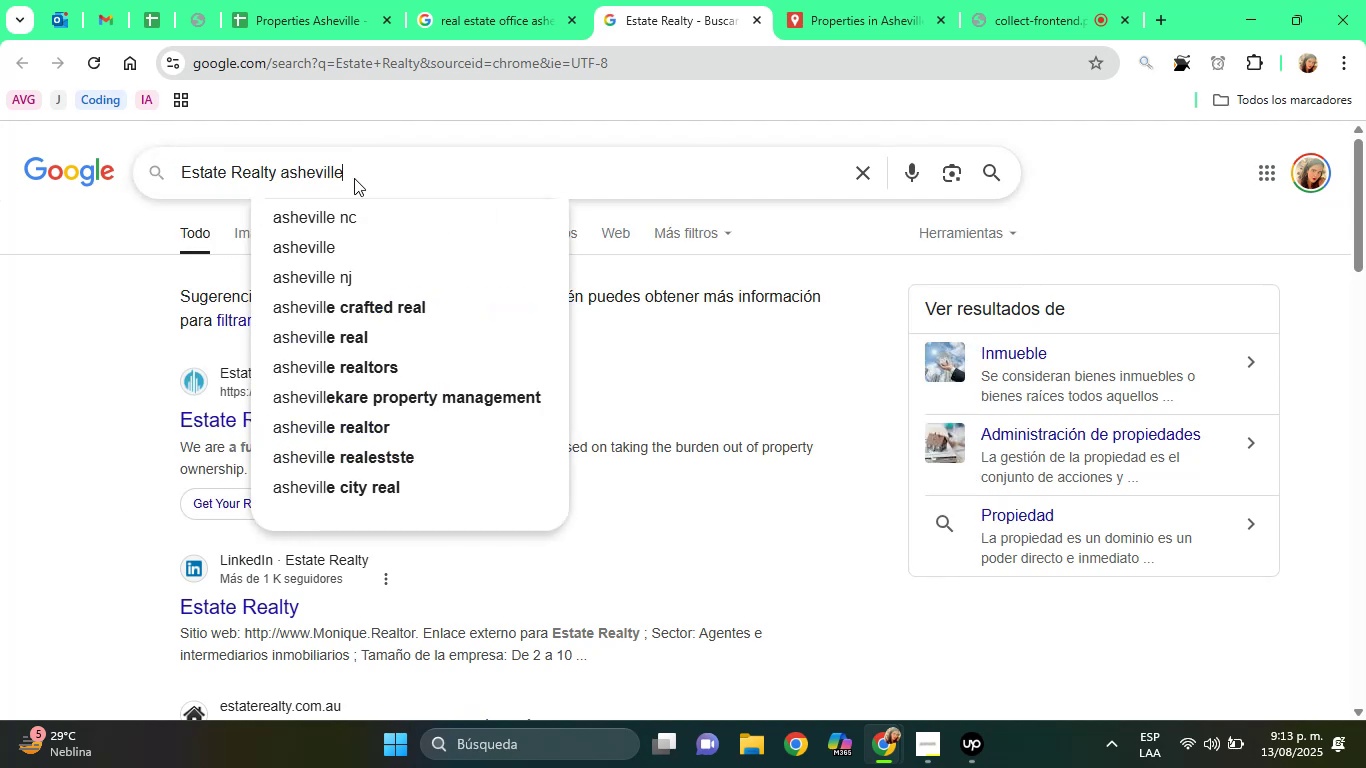 
key(Enter)
 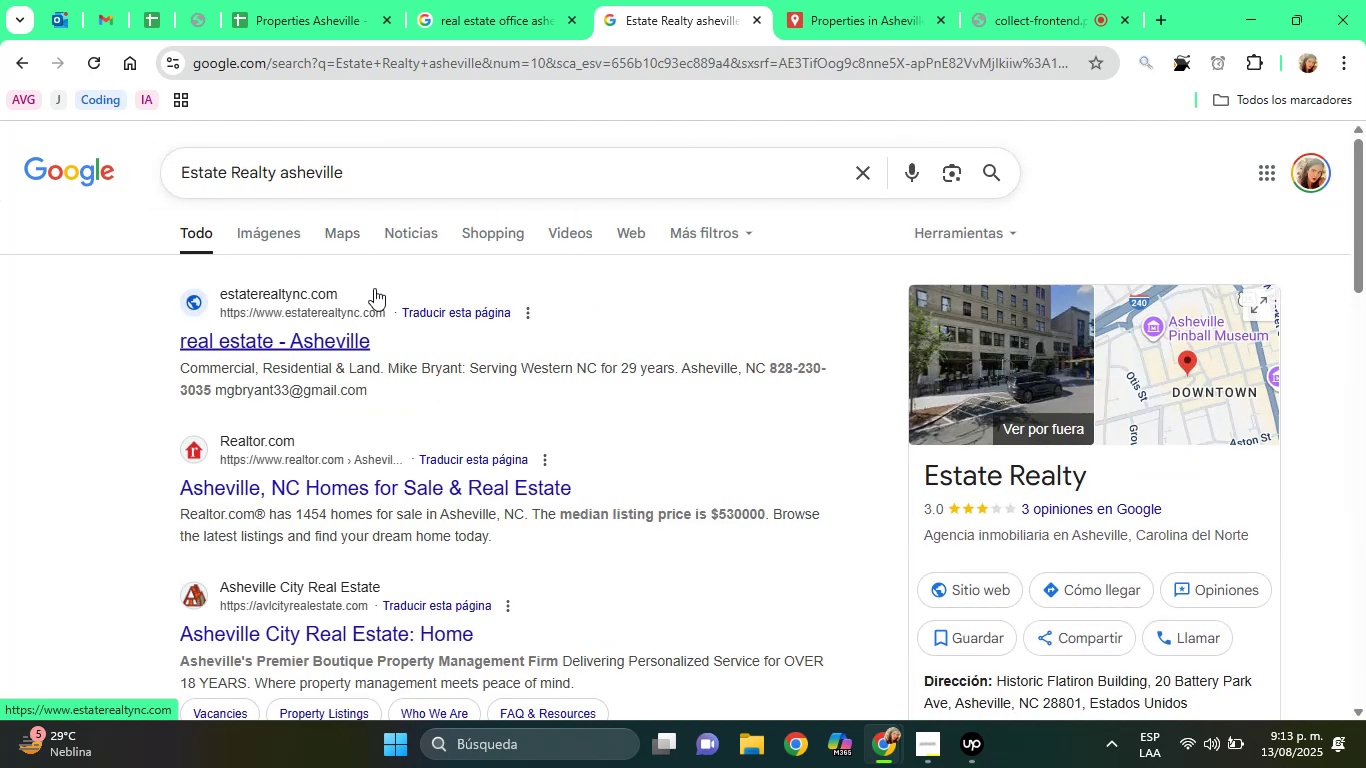 
wait(9.39)
 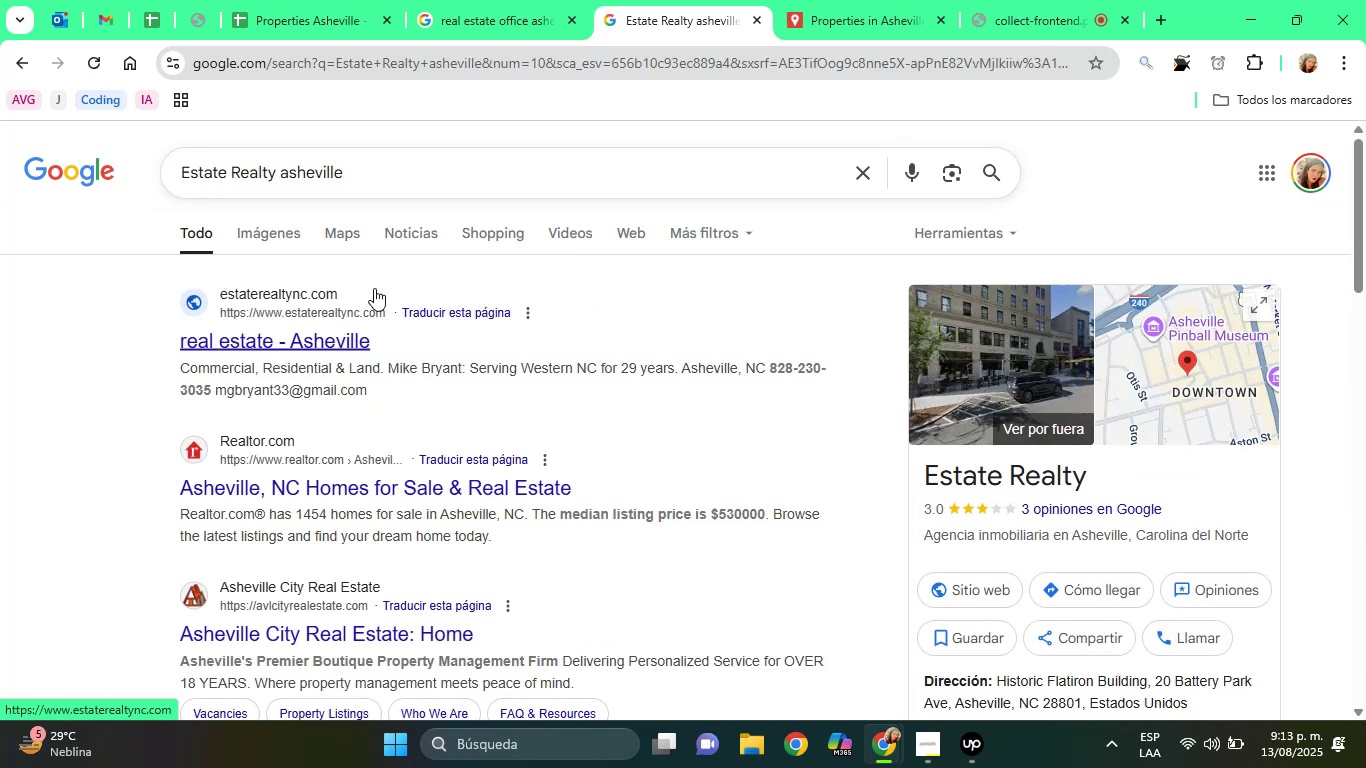 
left_click([120, 474])
 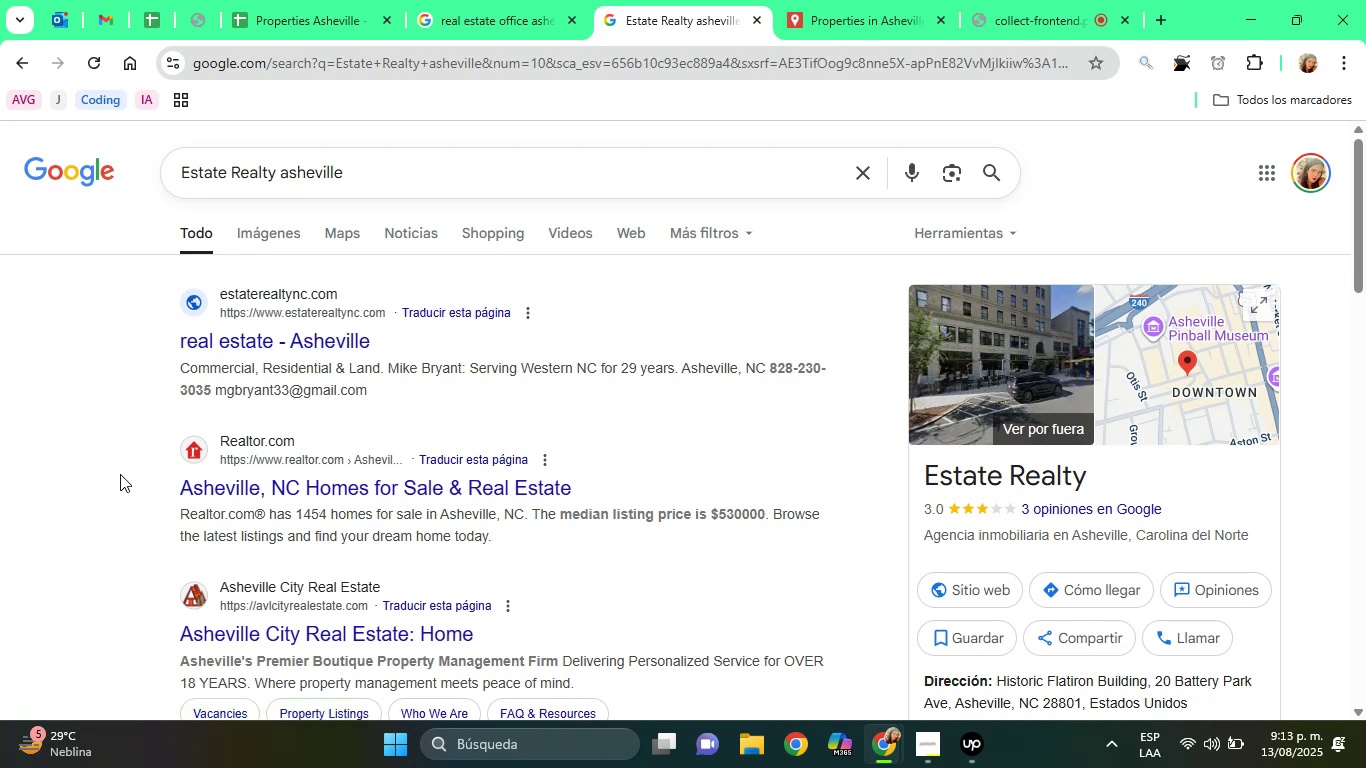 
hold_key(key=ArrowDown, duration=0.77)
 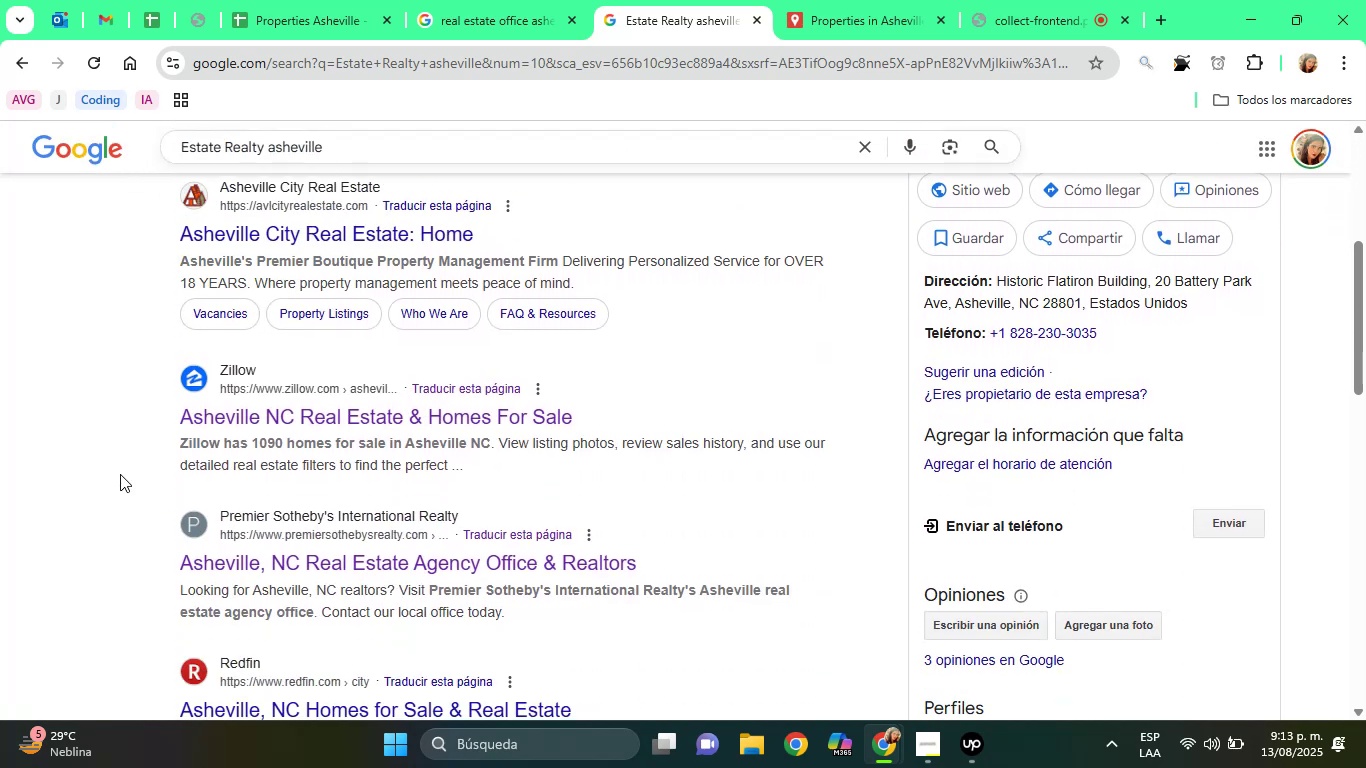 
wait(5.08)
 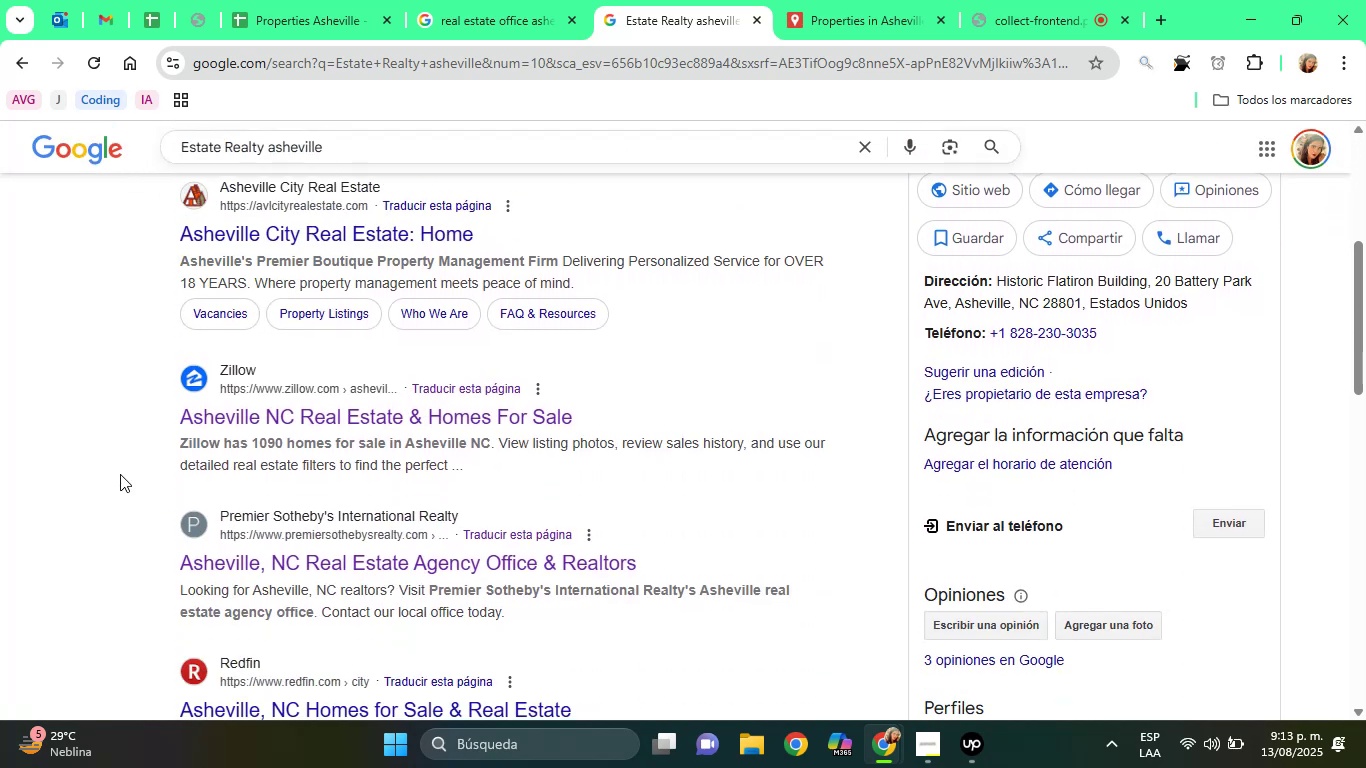 
hold_key(key=ArrowDown, duration=0.41)
 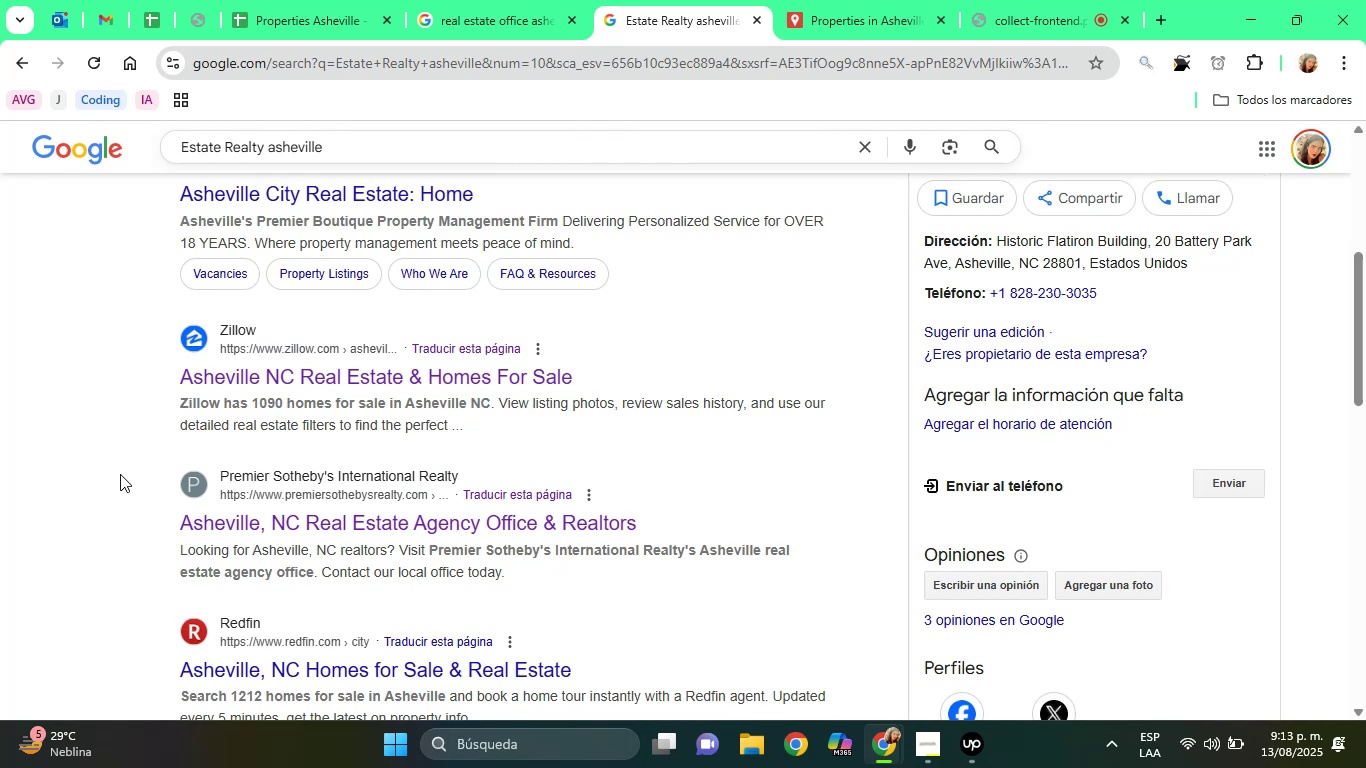 
hold_key(key=ArrowDown, duration=0.61)
 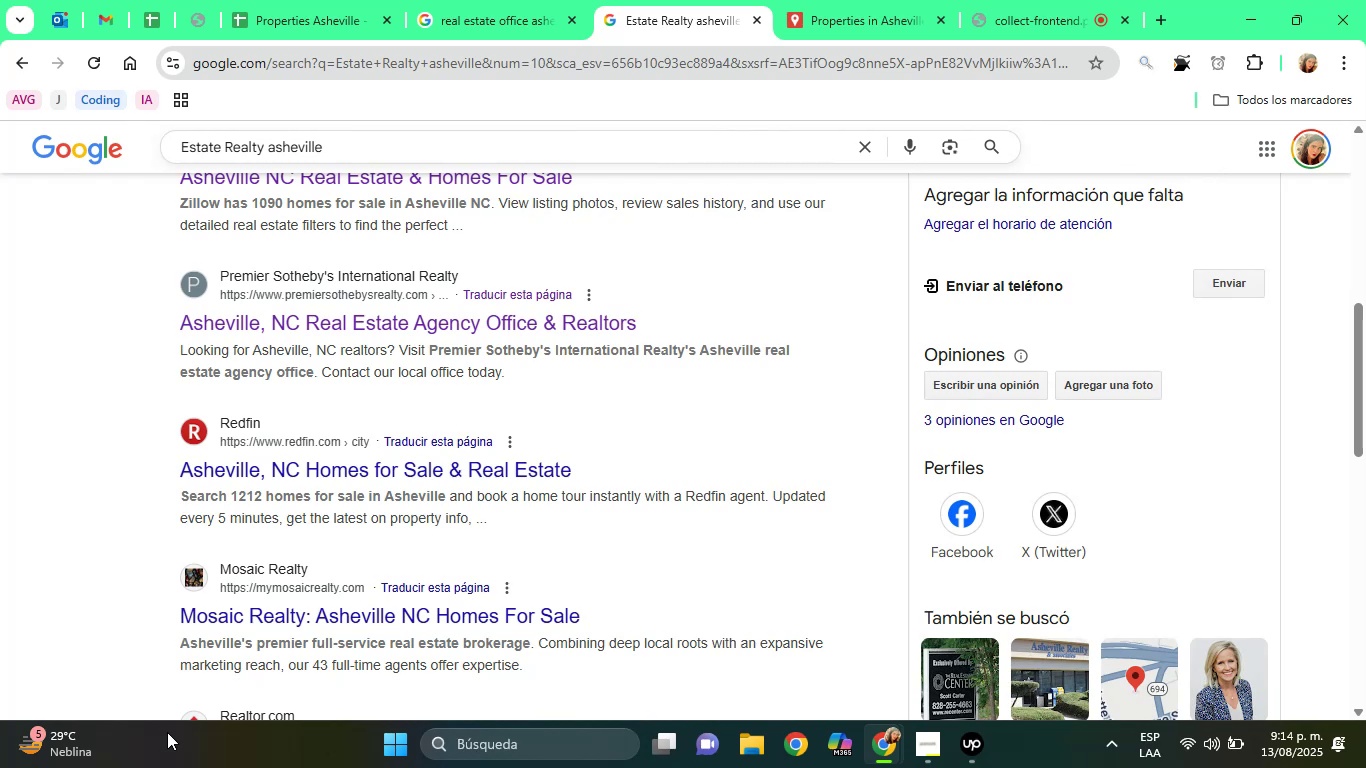 
wait(15.7)
 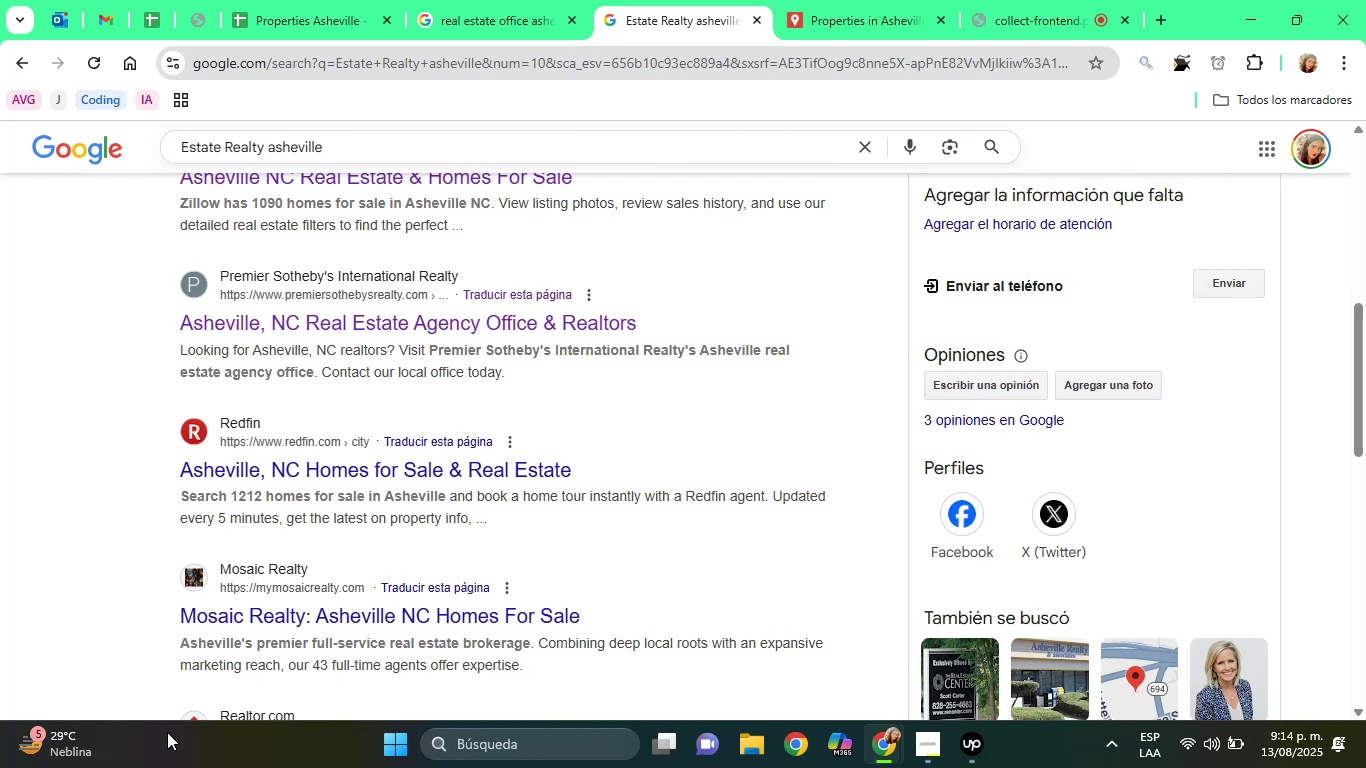 
left_click([524, 0])
 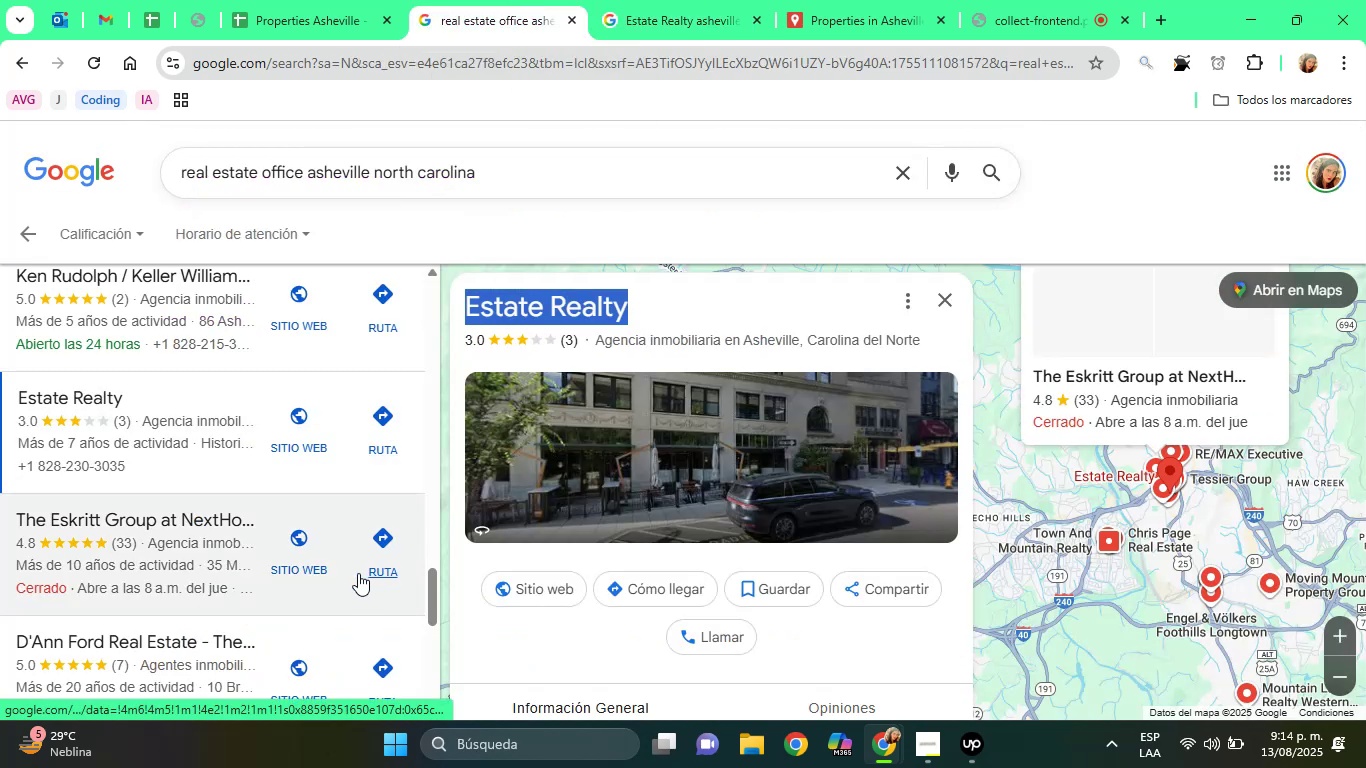 
left_click([198, 527])
 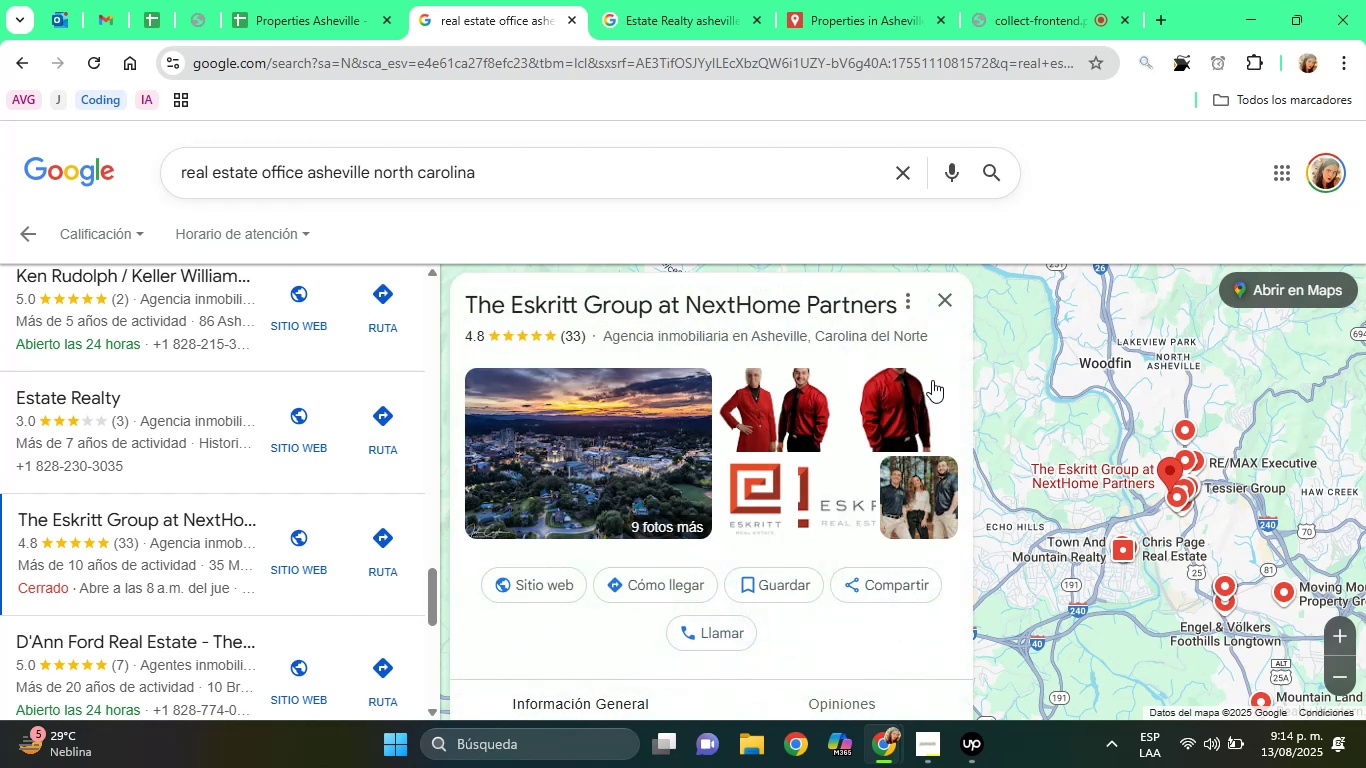 
left_click([554, 652])
 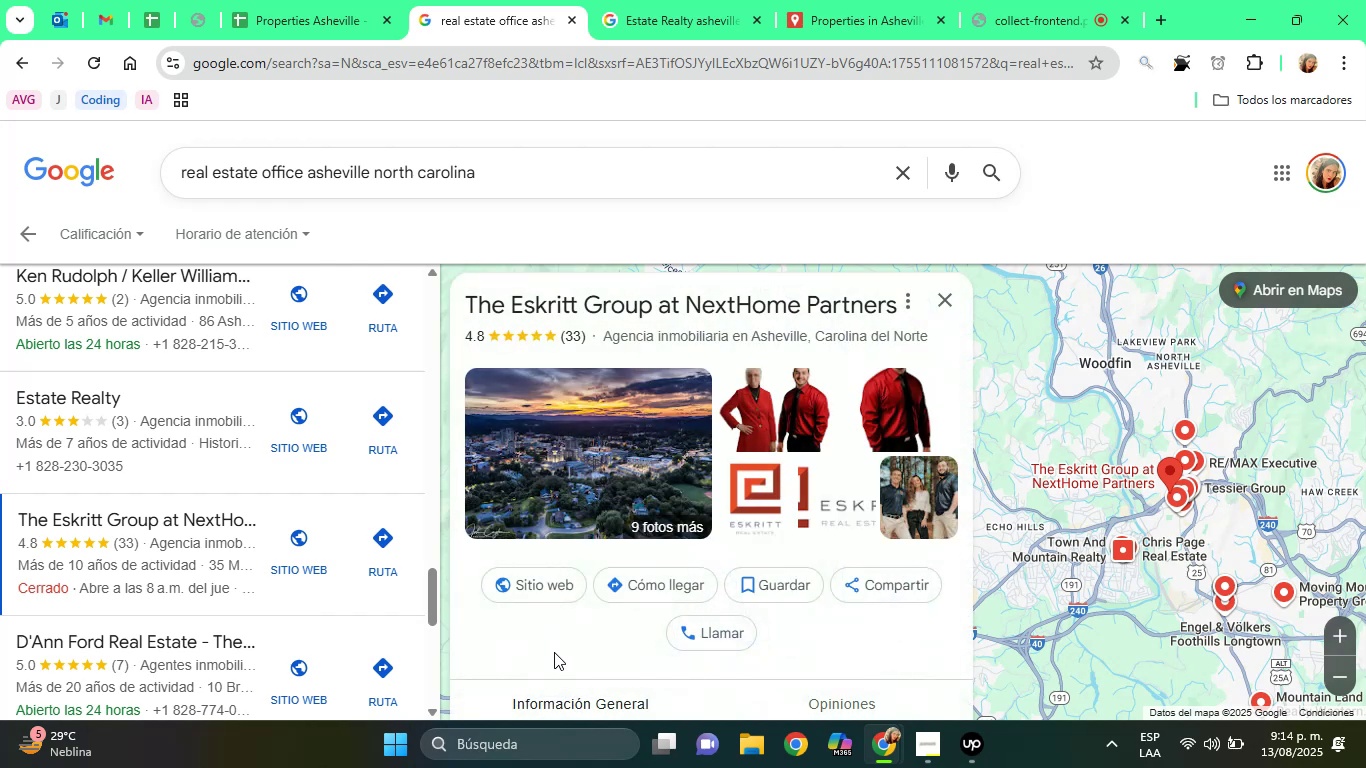 
hold_key(key=ArrowDown, duration=0.69)
 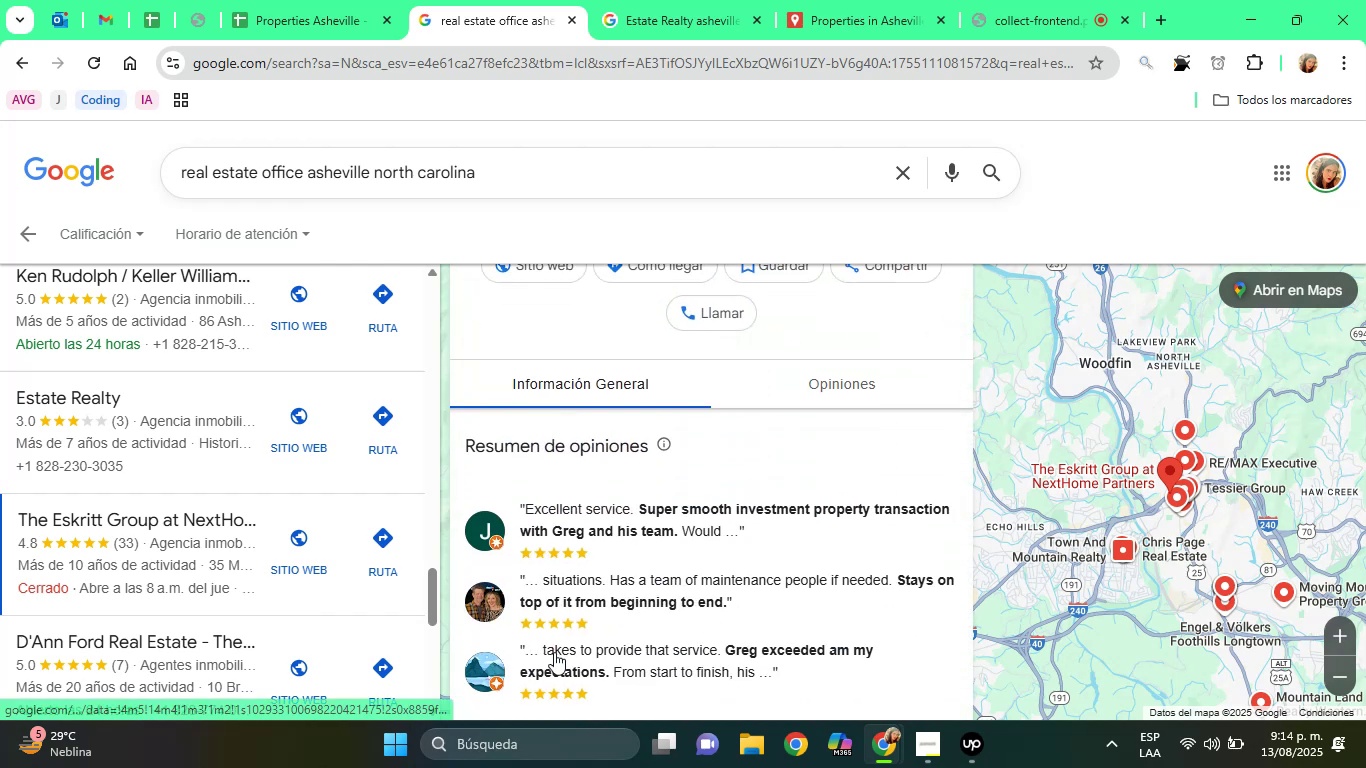 
hold_key(key=ArrowDown, duration=0.53)
 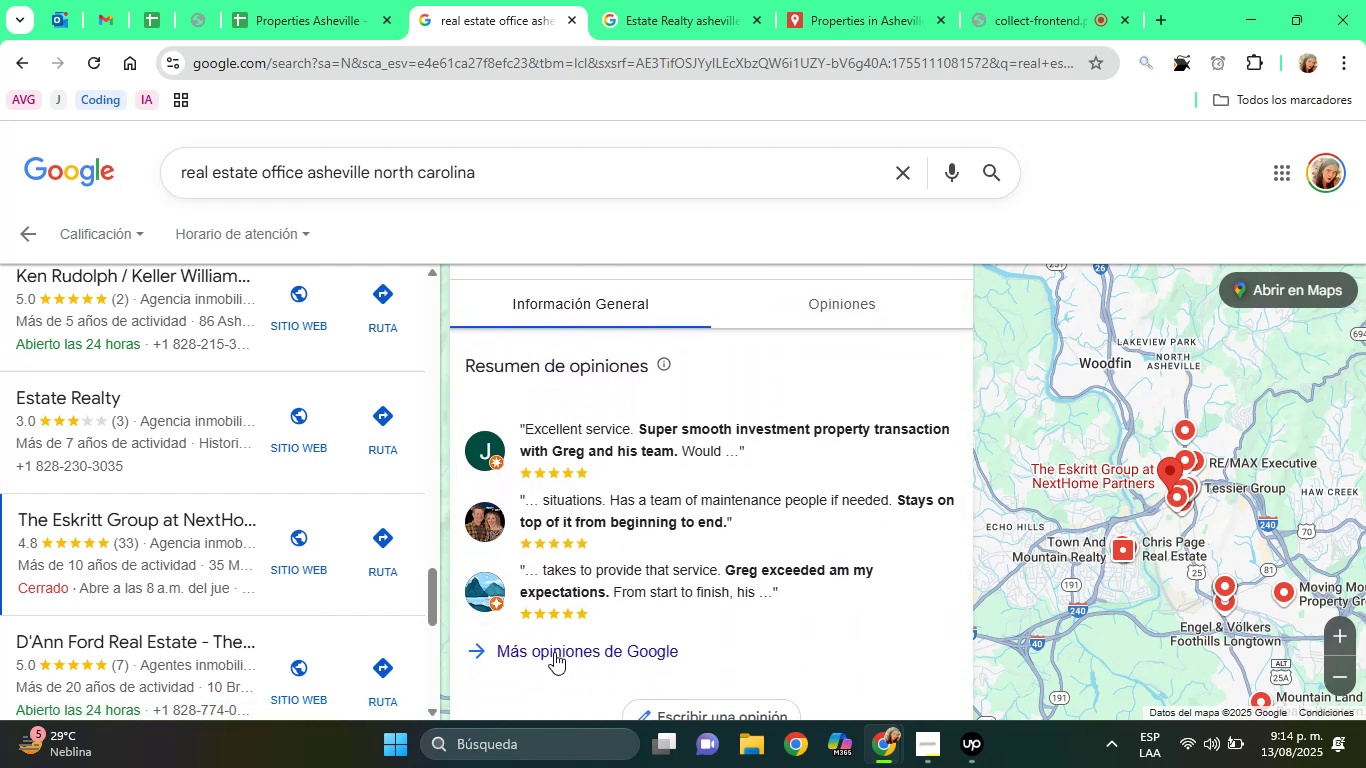 
key(ArrowDown)
 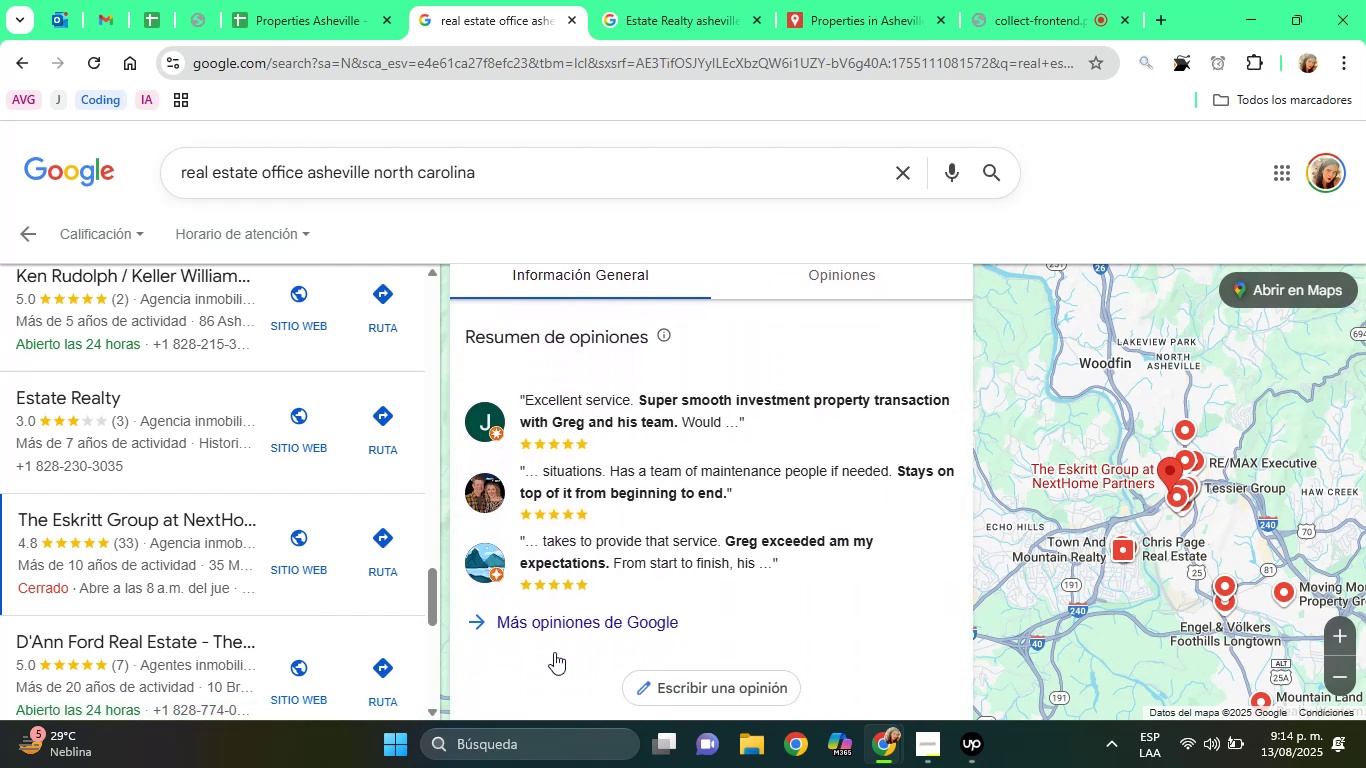 
key(ArrowDown)
 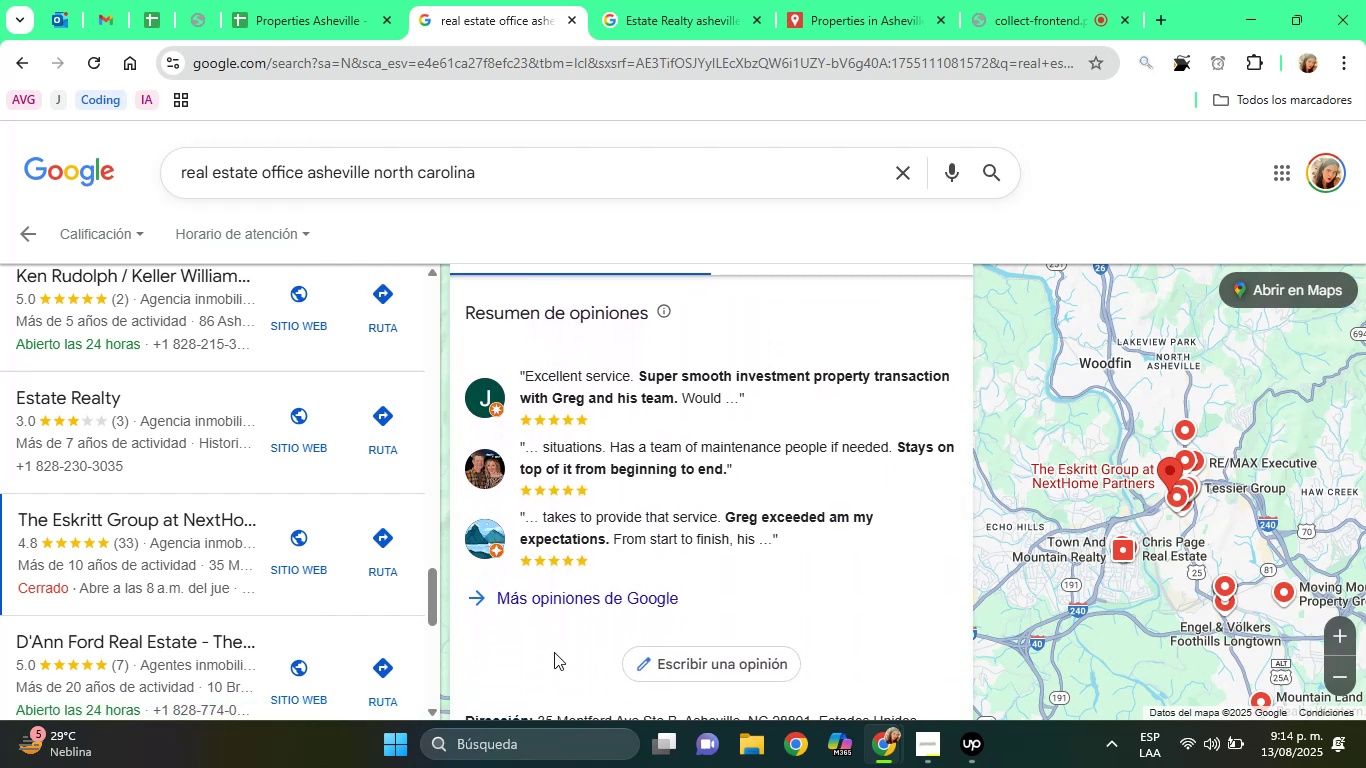 
key(ArrowDown)
 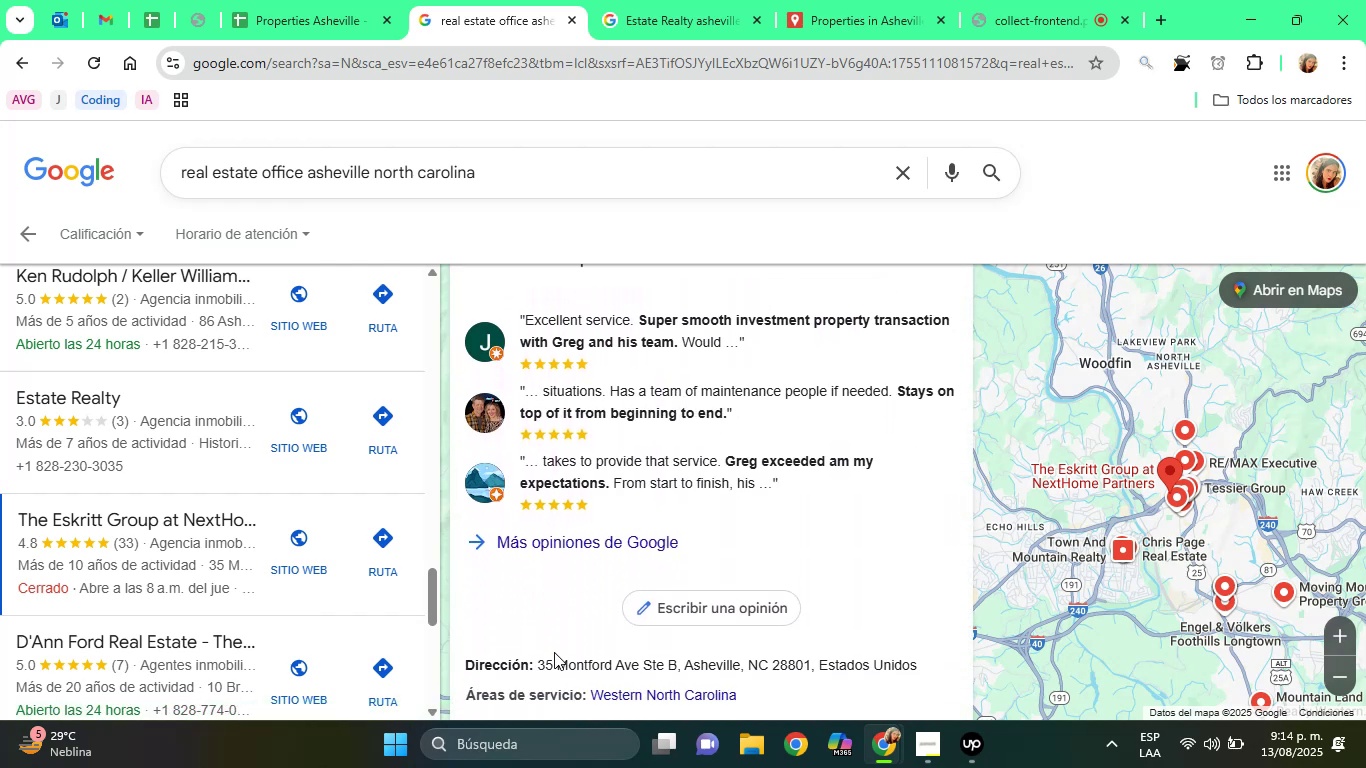 
key(ArrowDown)
 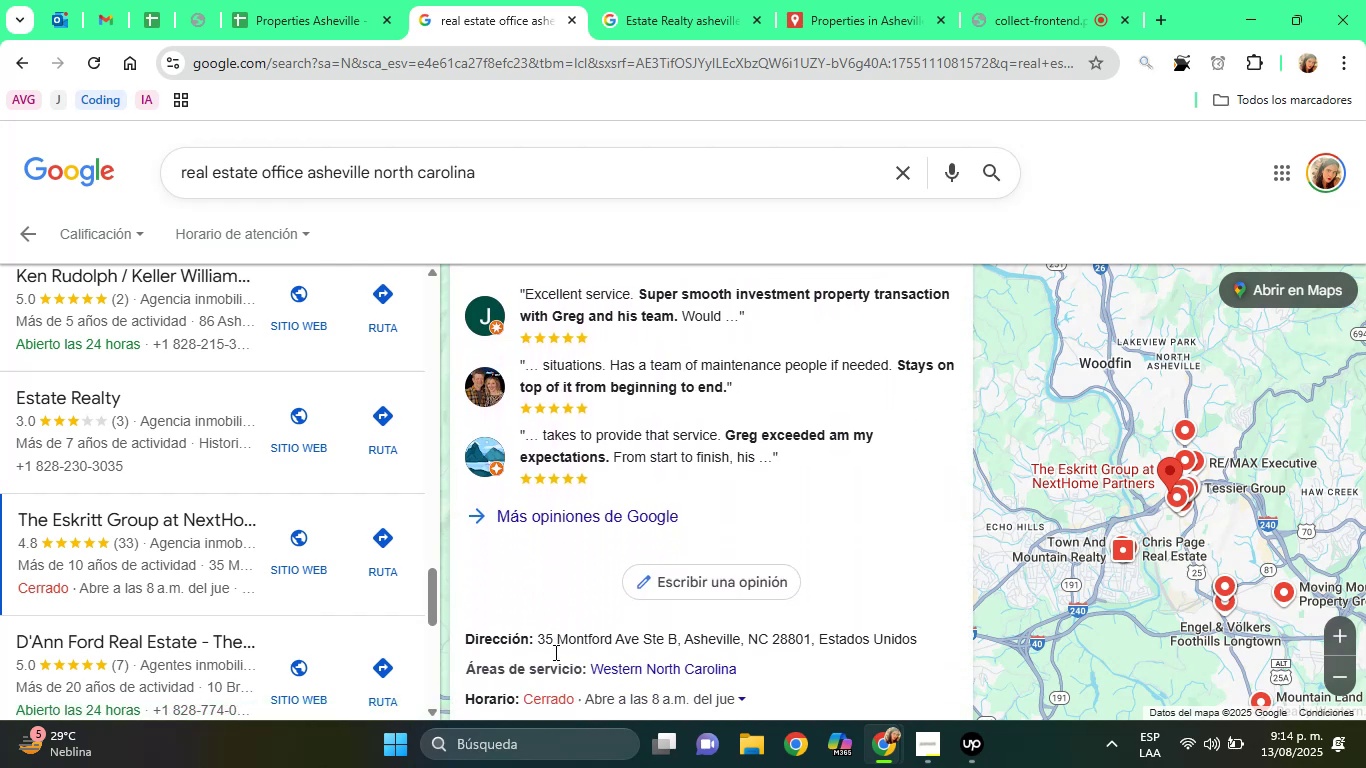 
key(ArrowDown)
 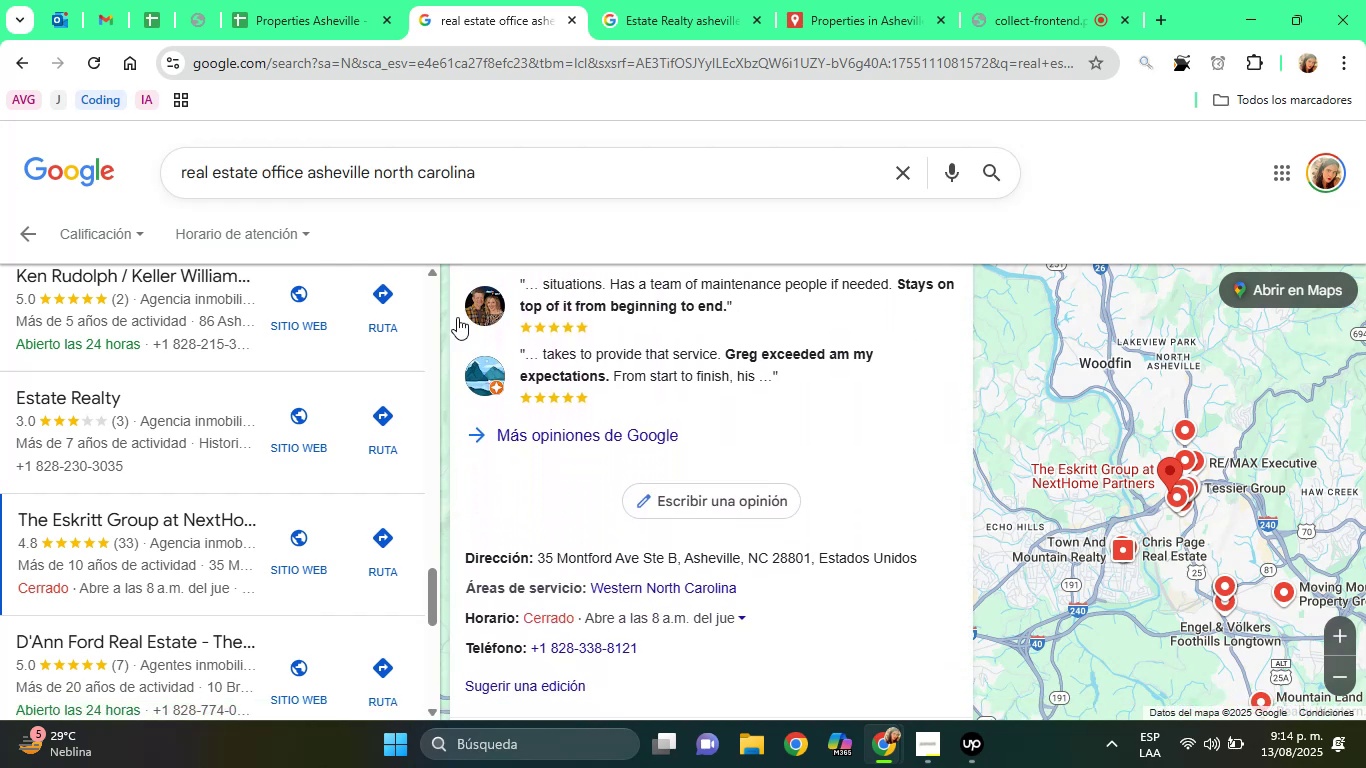 
left_click([309, 0])
 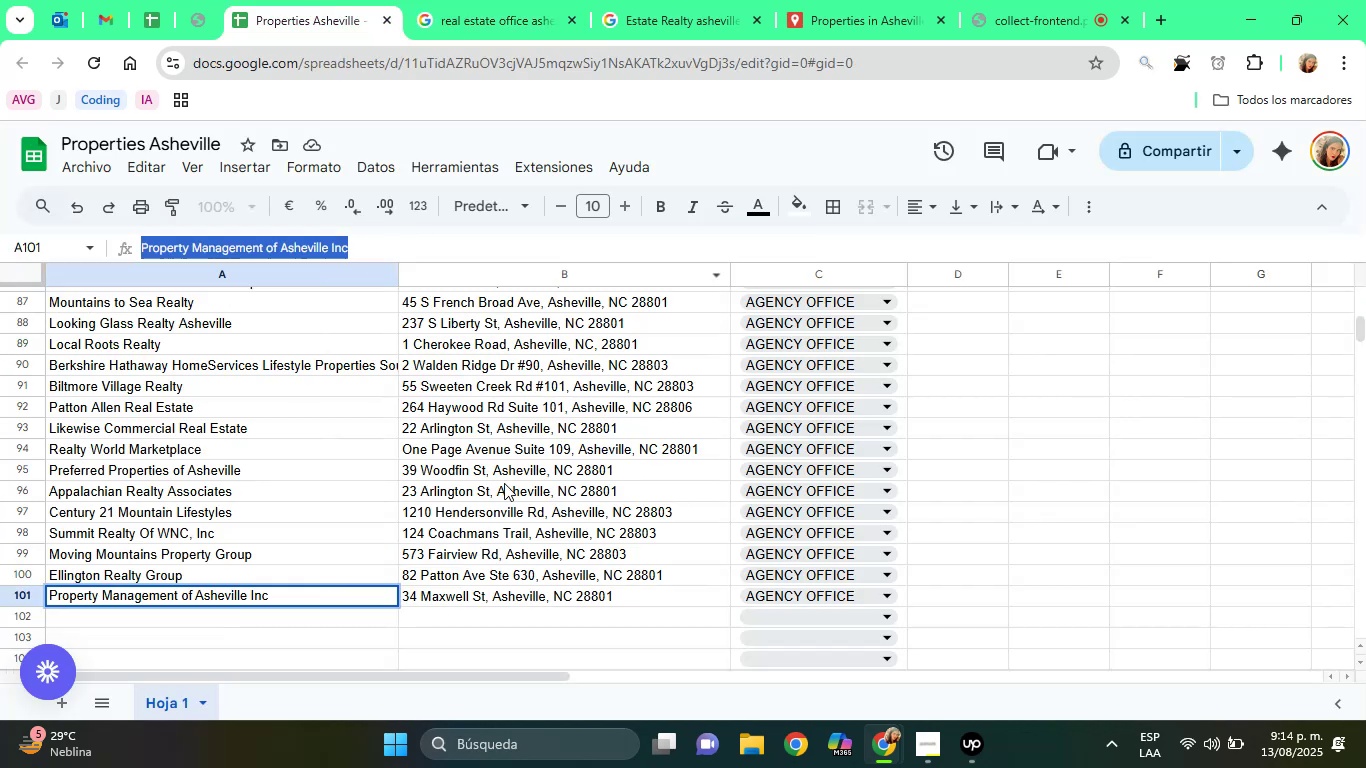 
left_click([504, 483])
 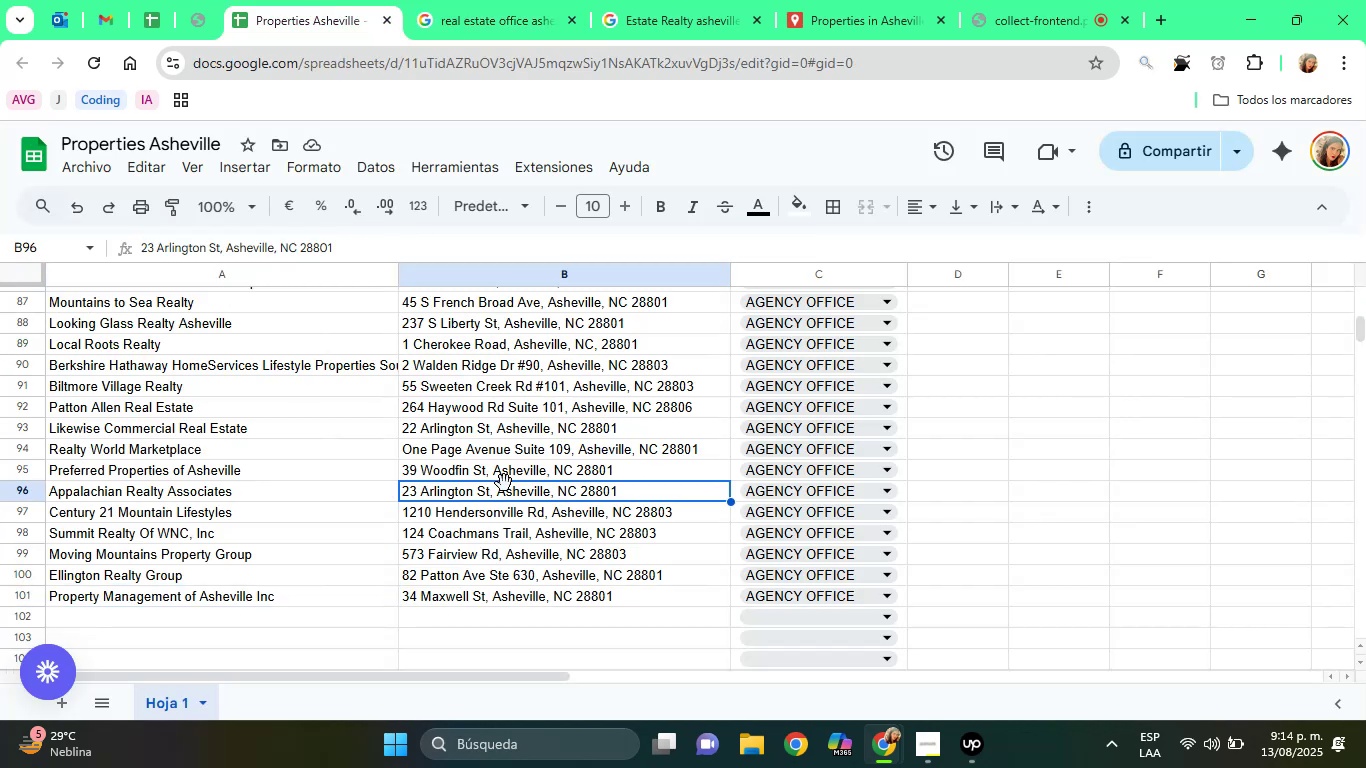 
key(ArrowDown)
 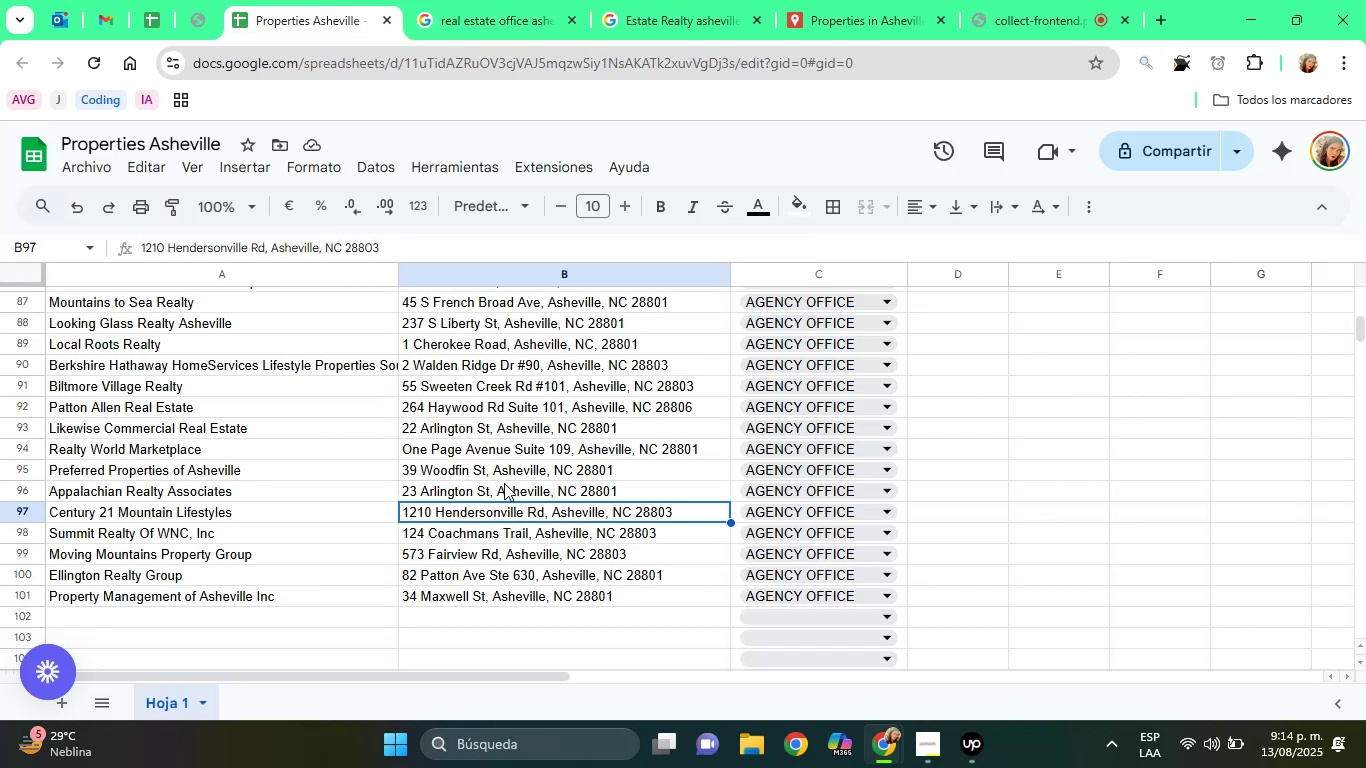 
key(ArrowUp)
 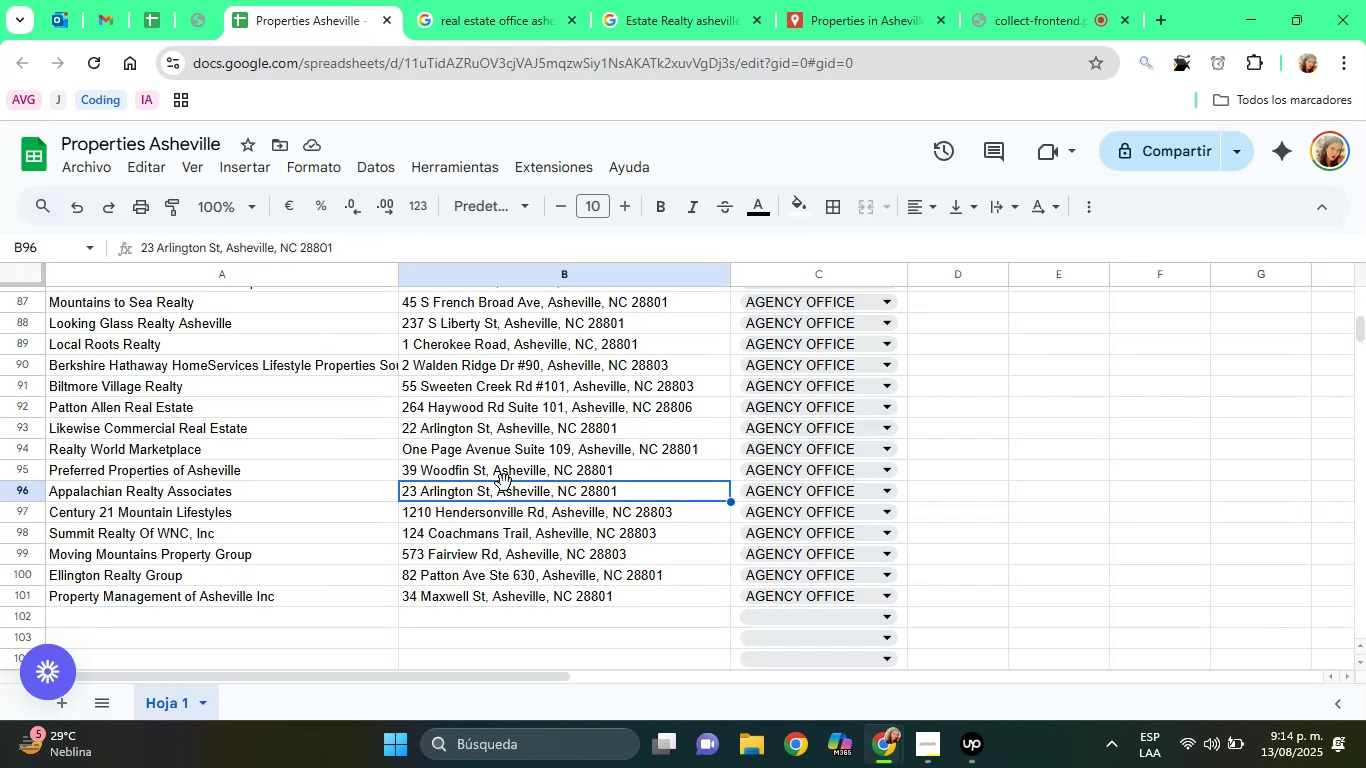 
key(ArrowUp)
 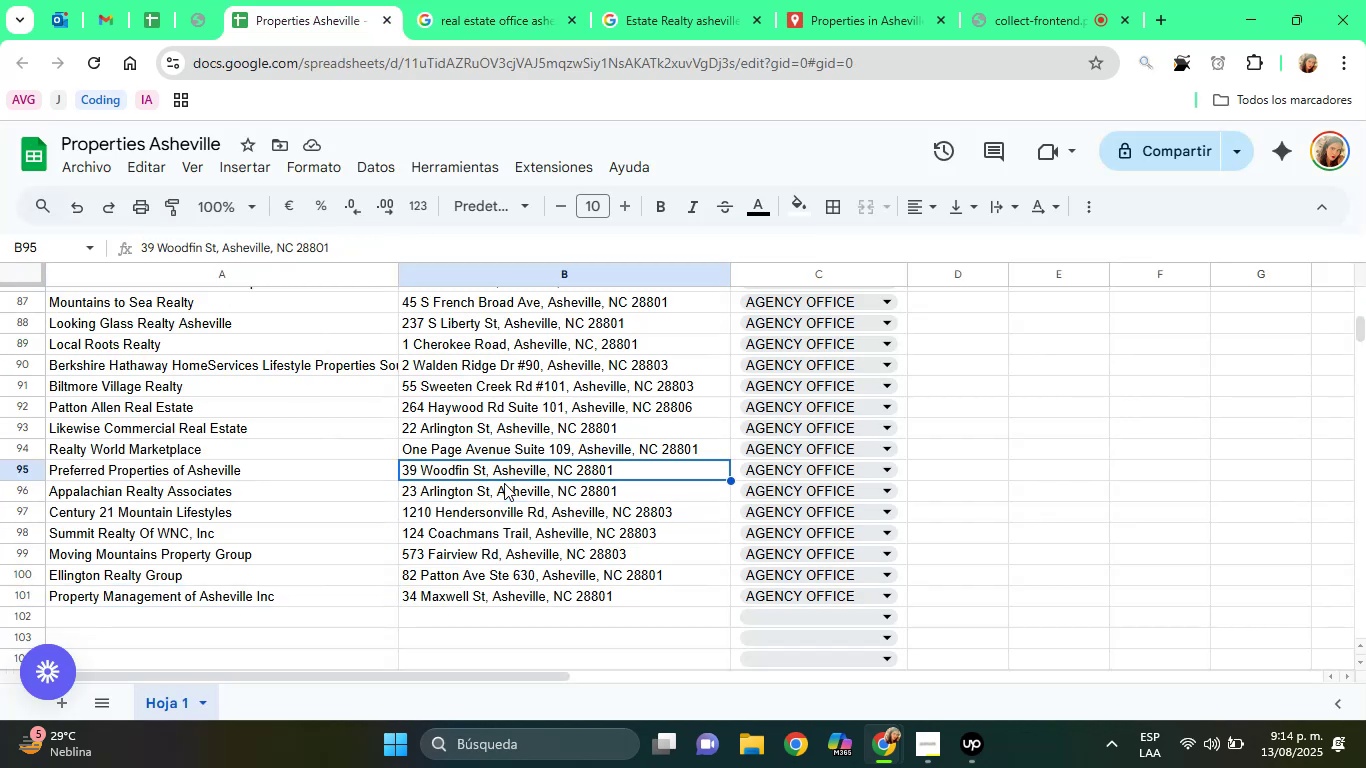 
key(ArrowUp)
 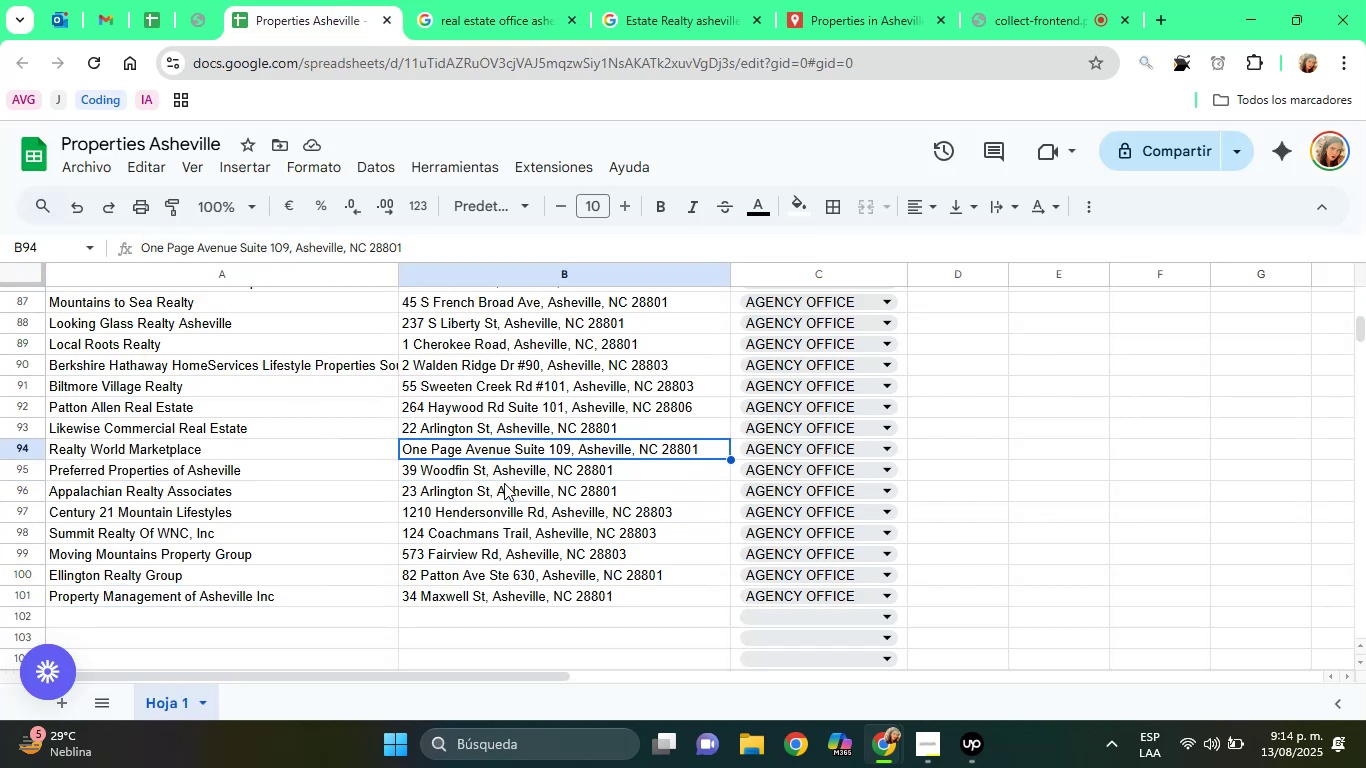 
key(ArrowUp)
 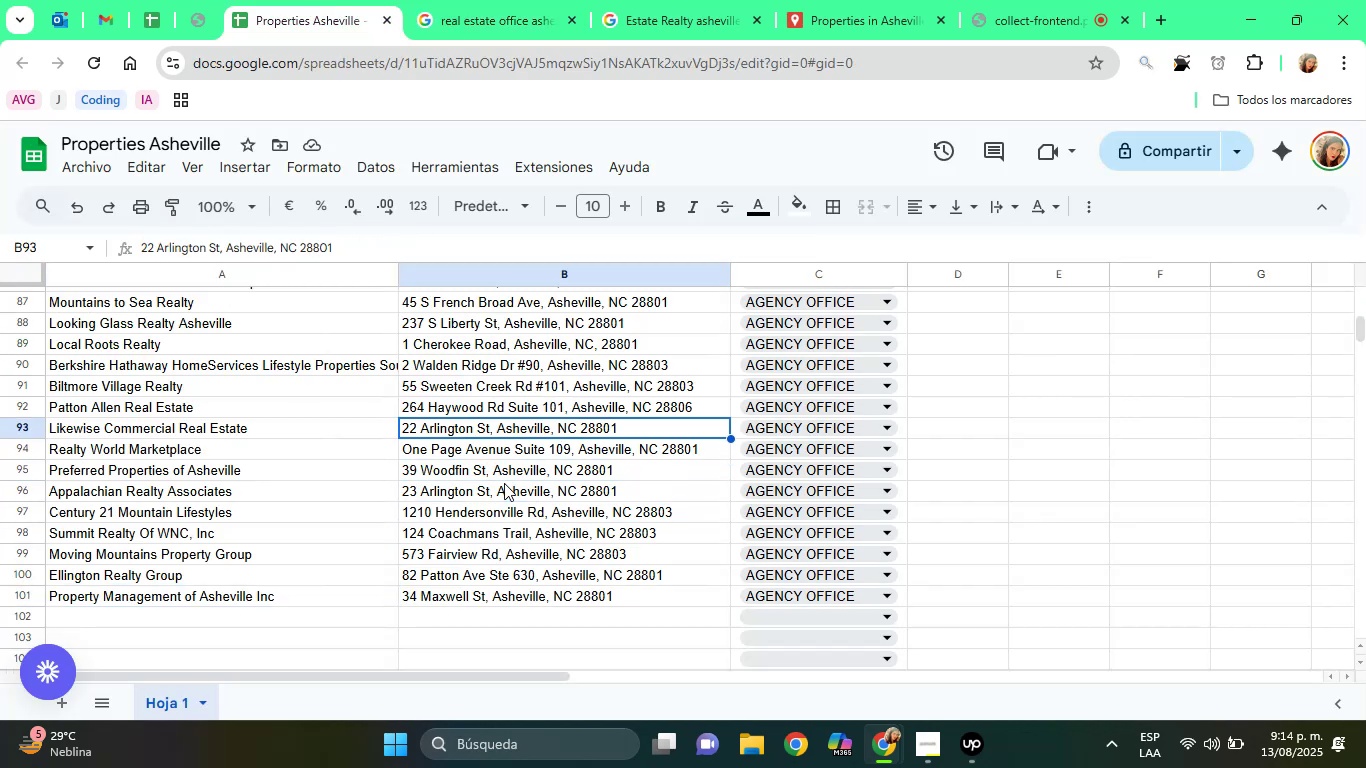 
key(ArrowUp)
 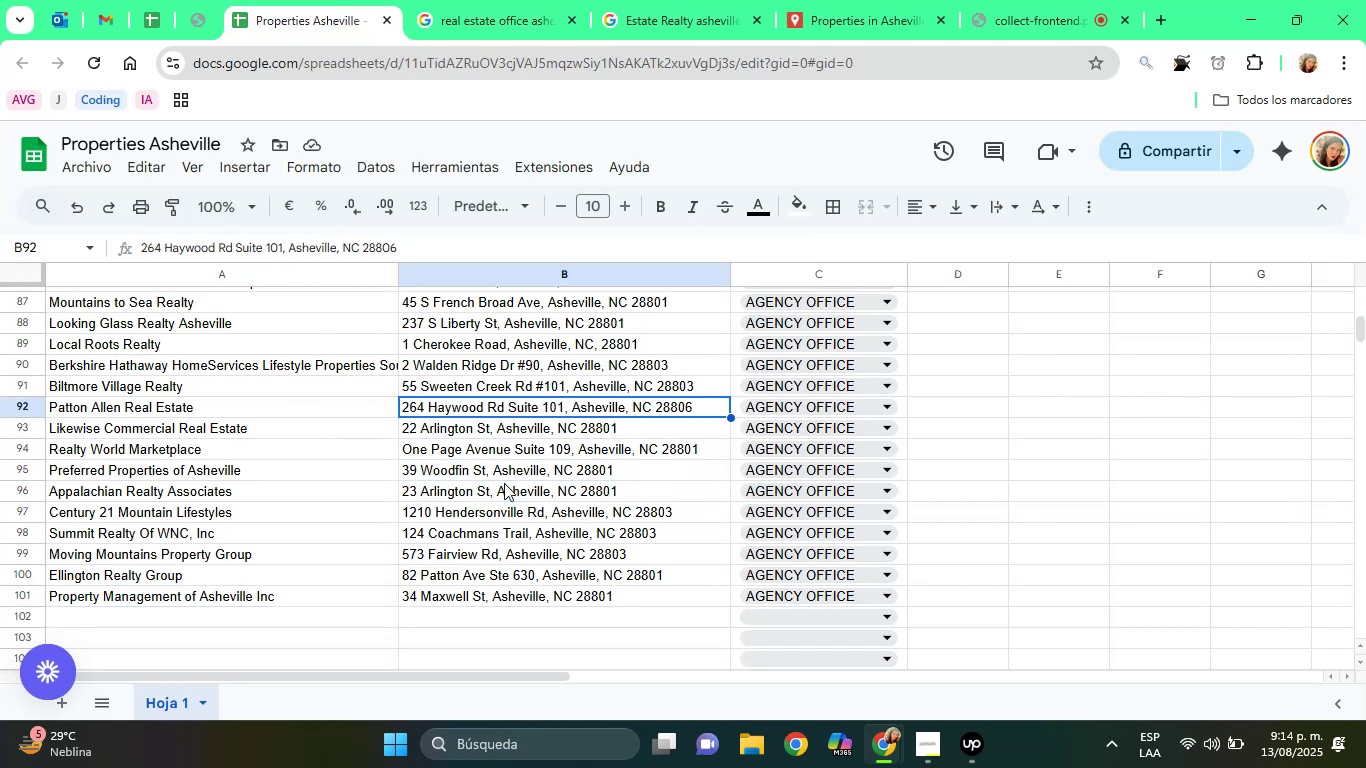 
key(ArrowUp)
 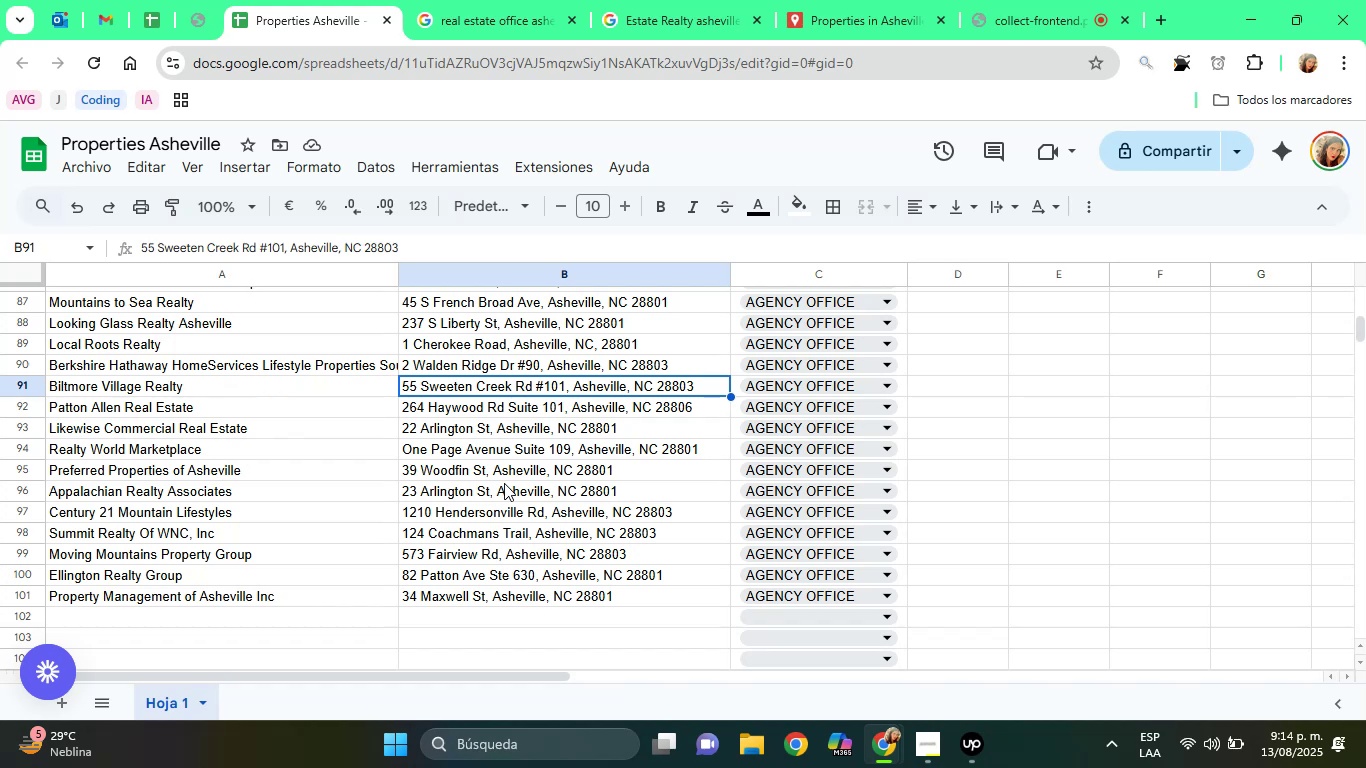 
key(ArrowUp)
 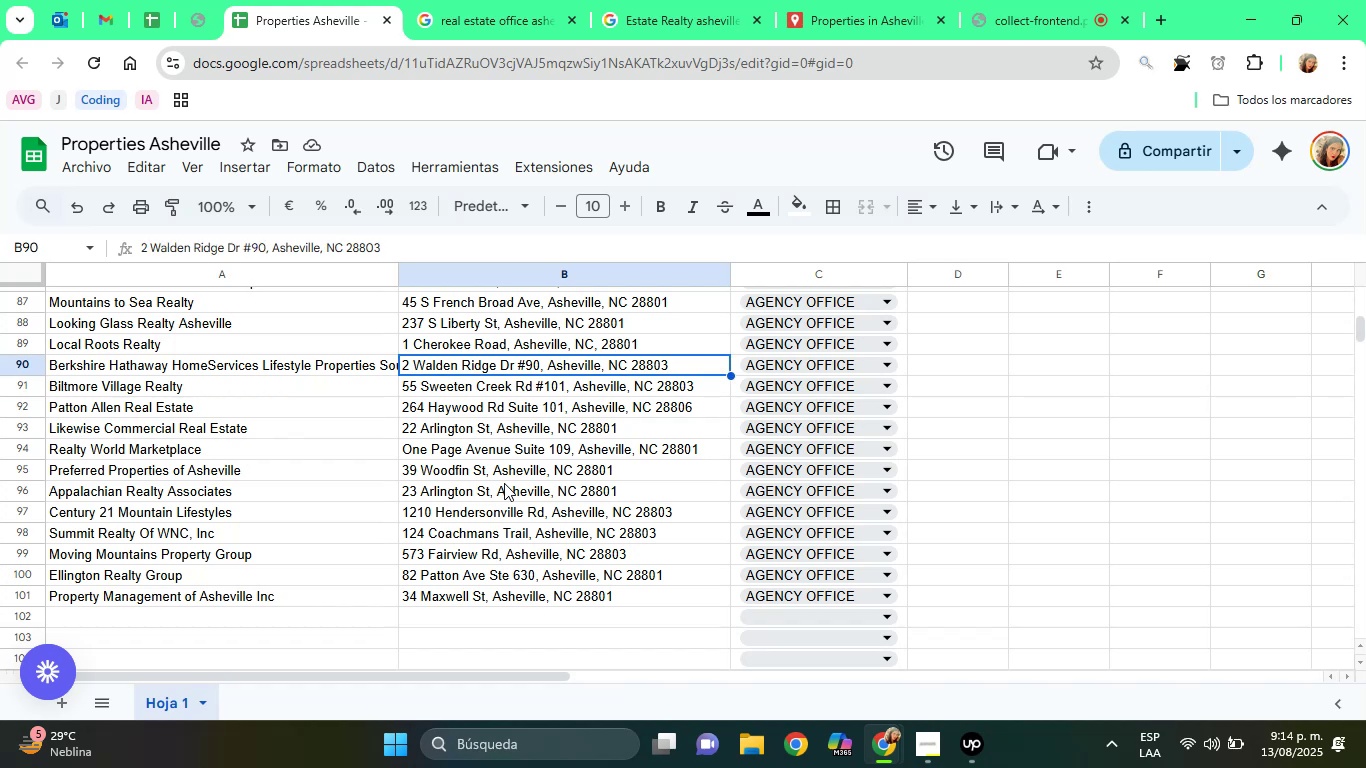 
key(ArrowUp)
 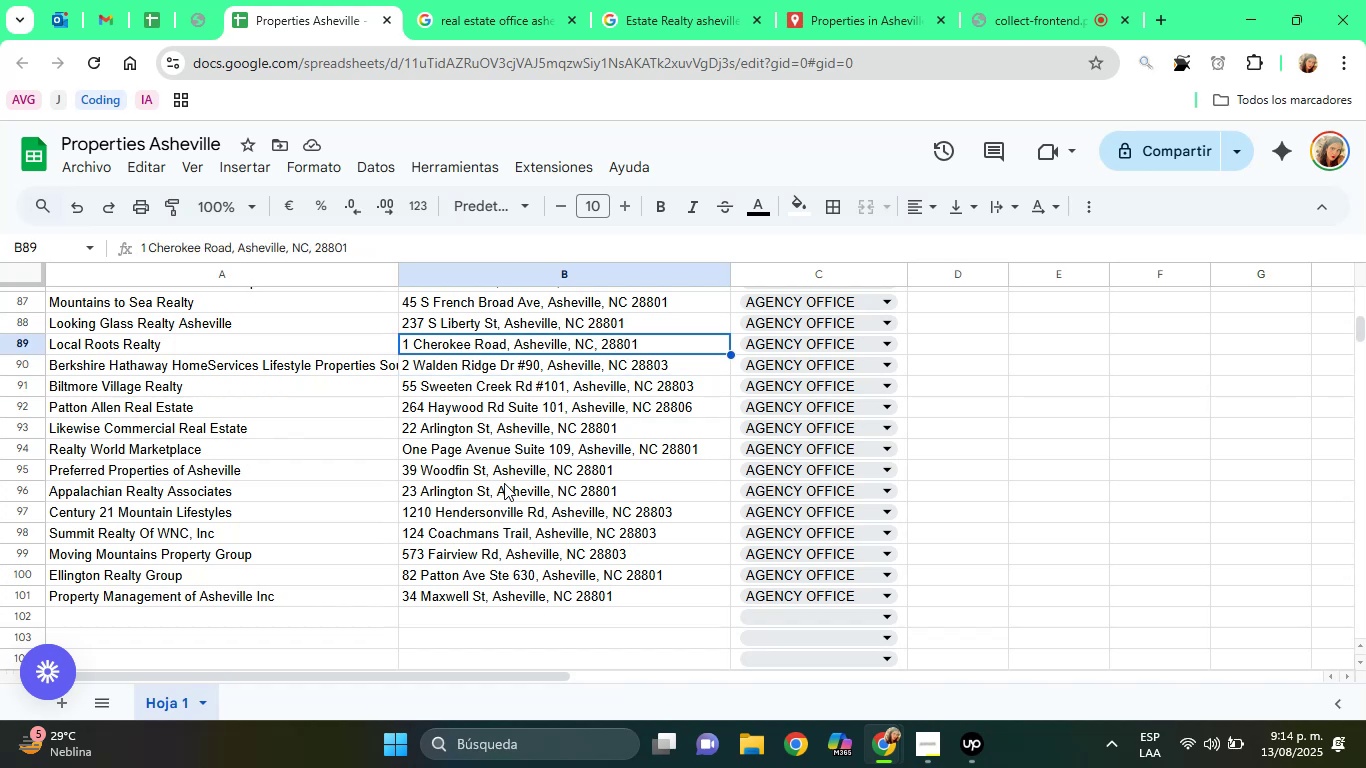 
key(ArrowUp)
 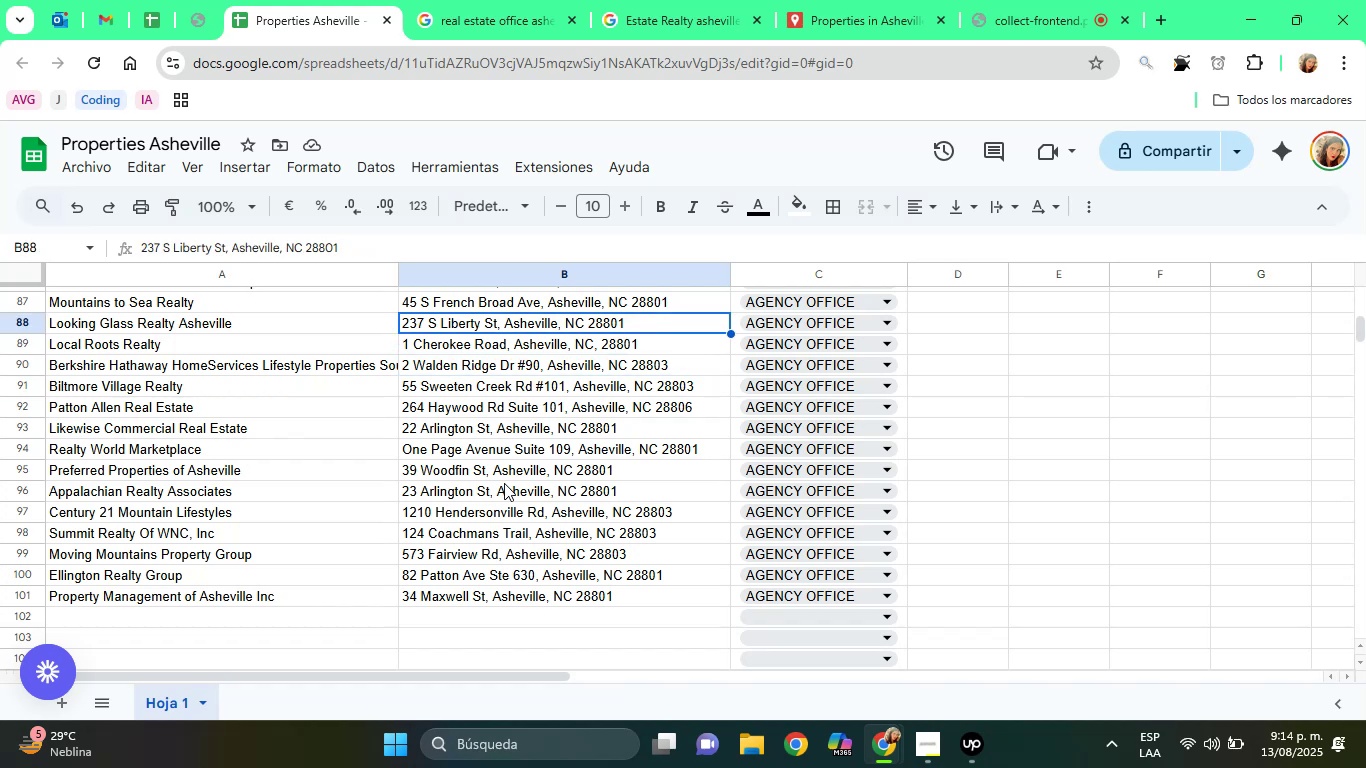 
key(ArrowUp)
 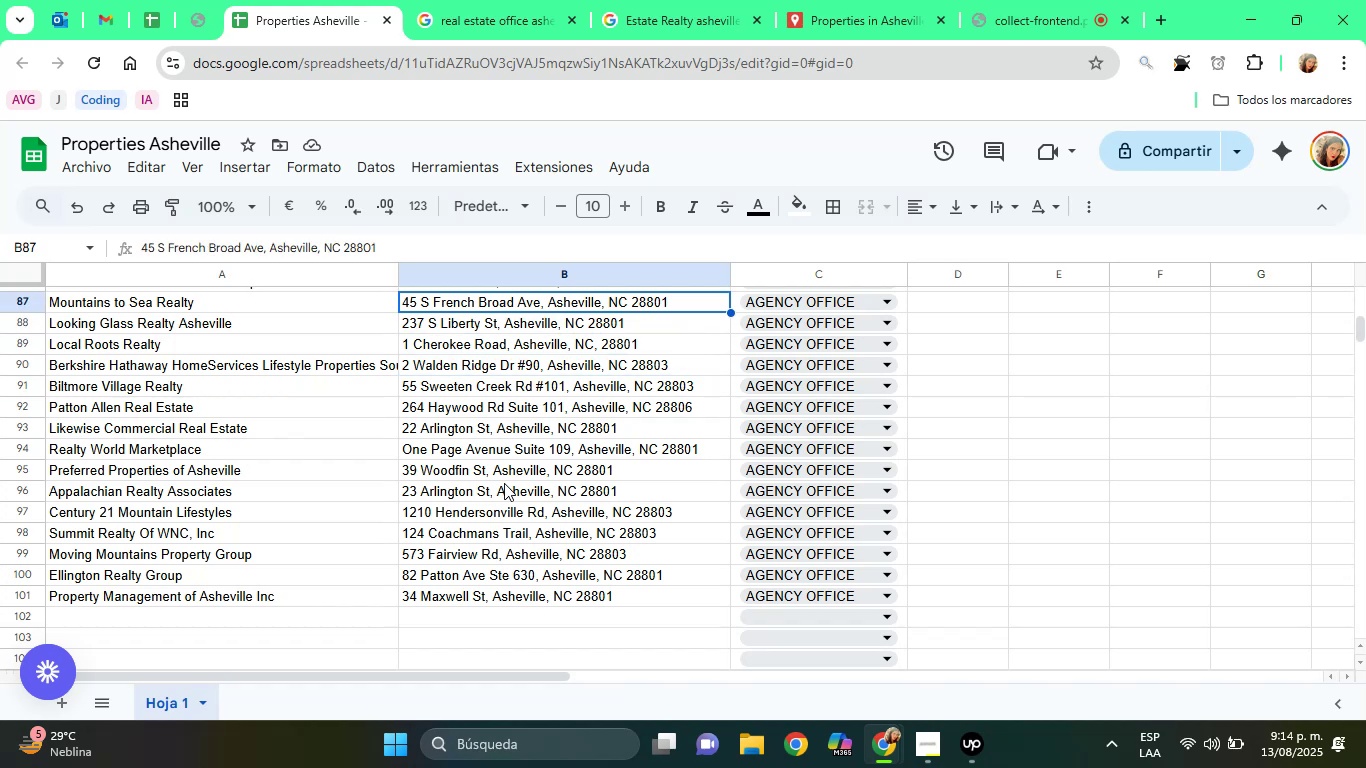 
key(ArrowUp)
 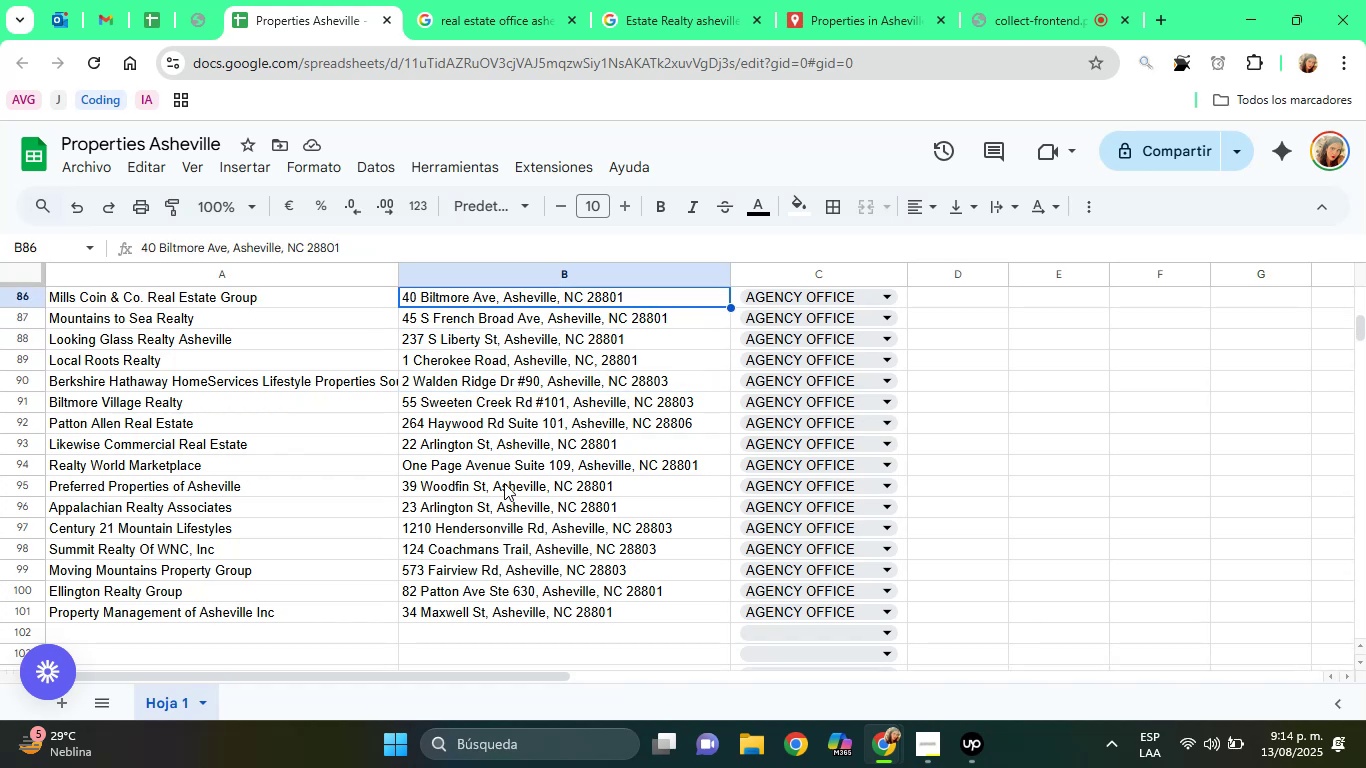 
key(ArrowUp)
 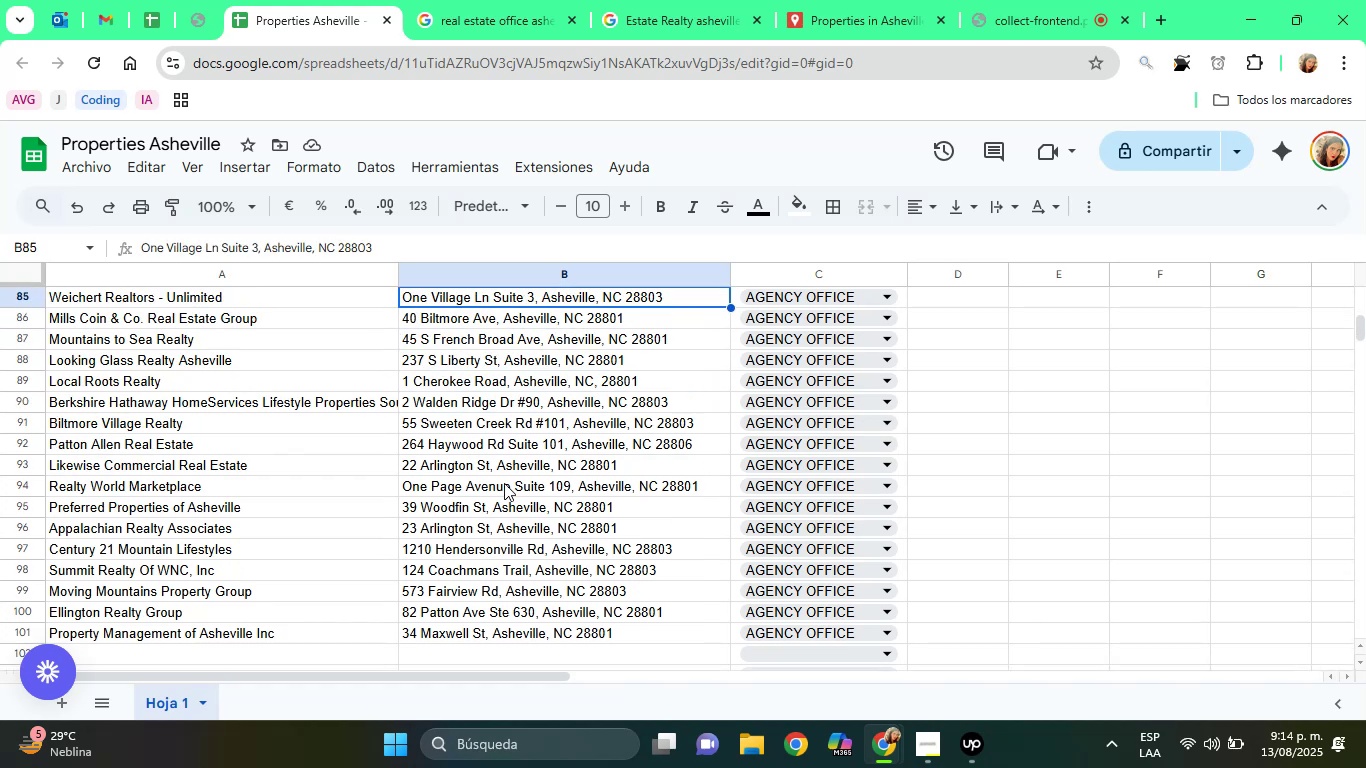 
key(ArrowUp)
 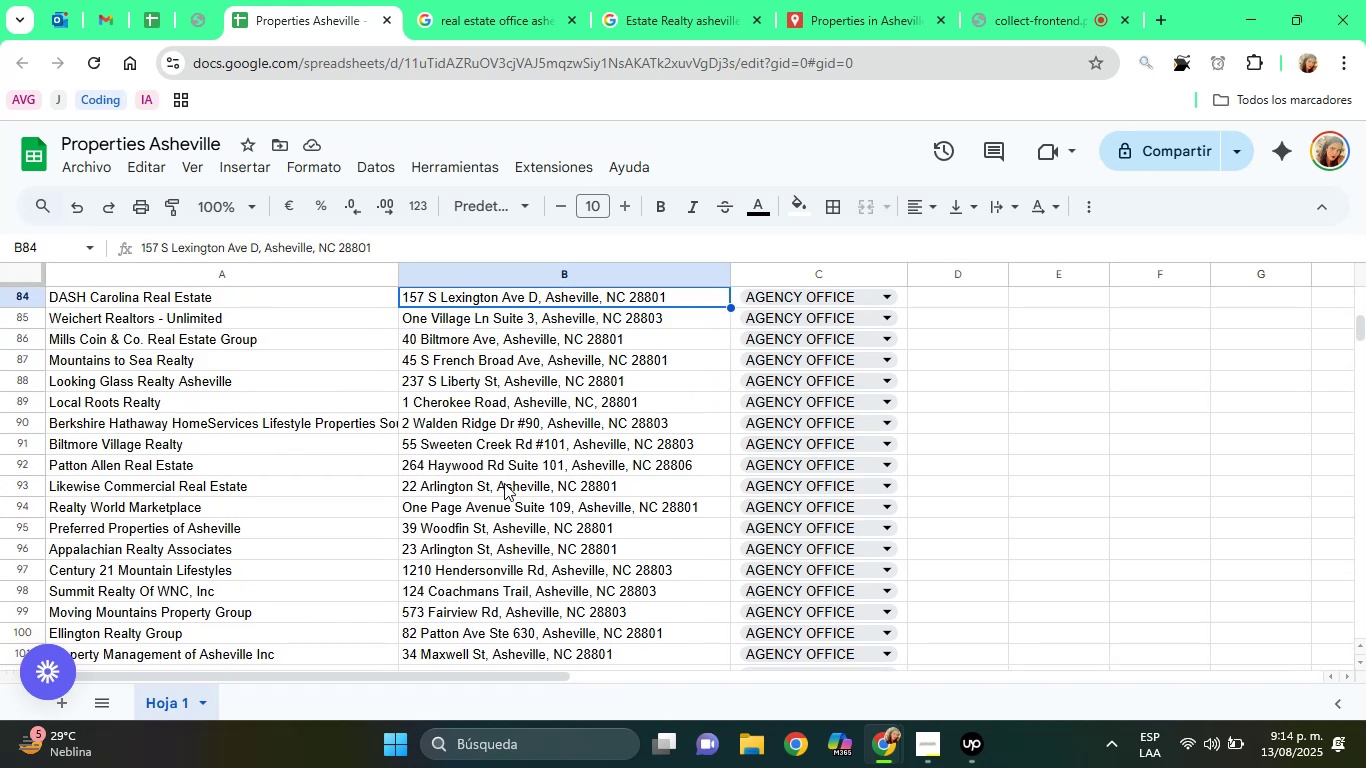 
key(ArrowUp)
 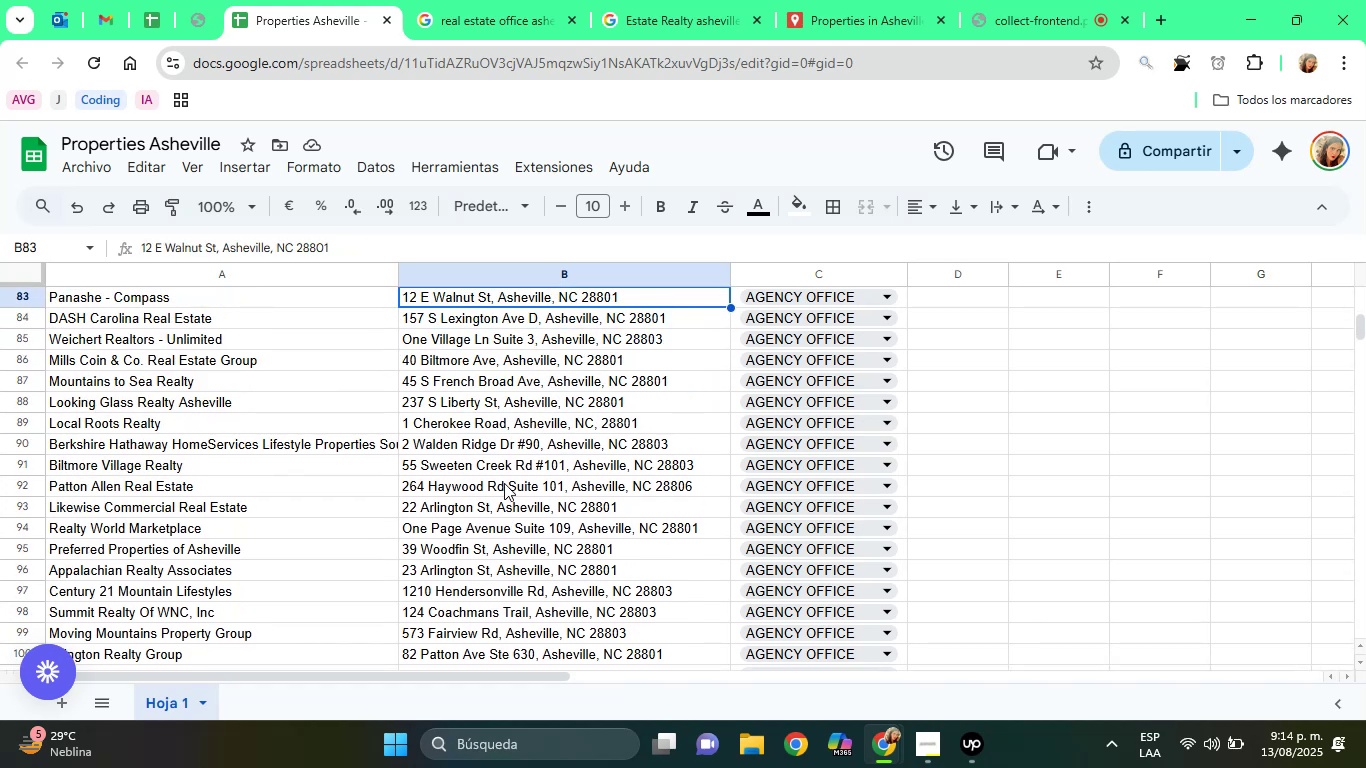 
key(ArrowUp)
 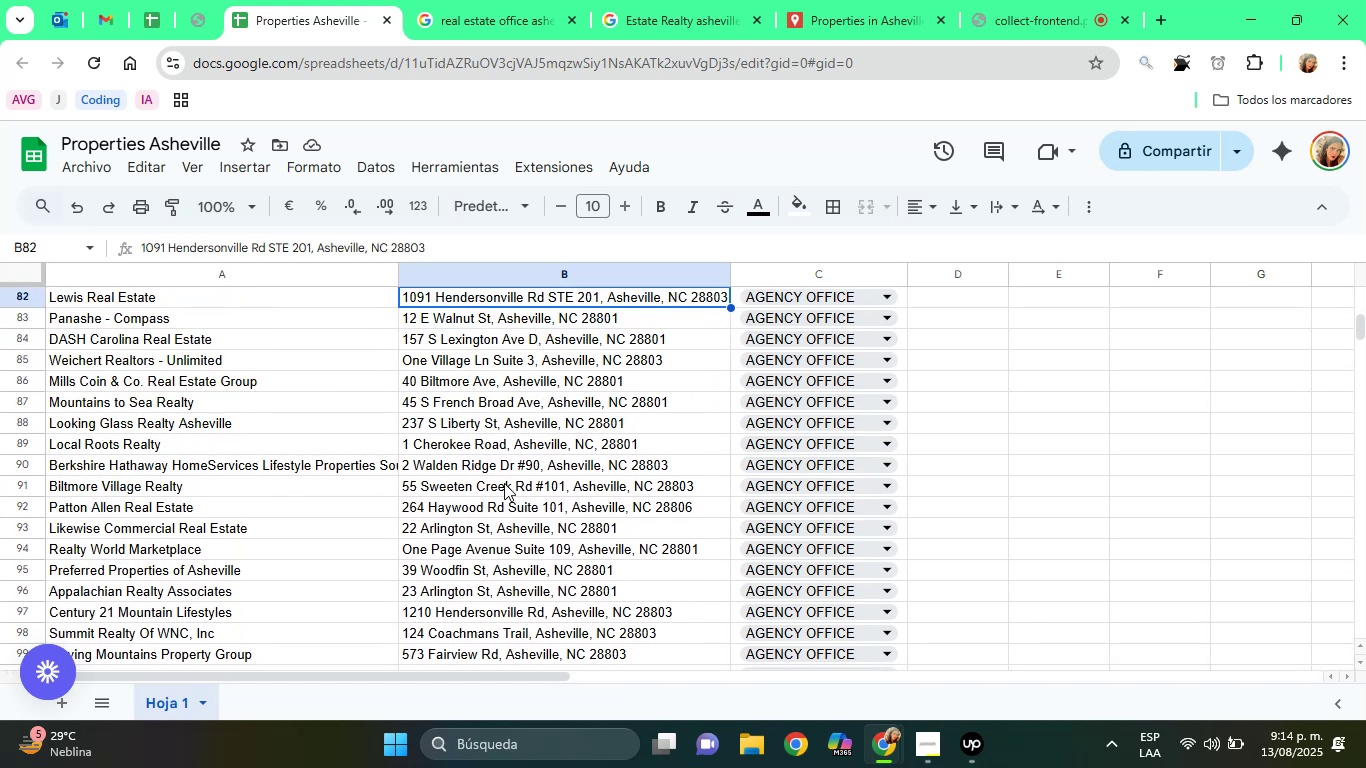 
key(ArrowUp)
 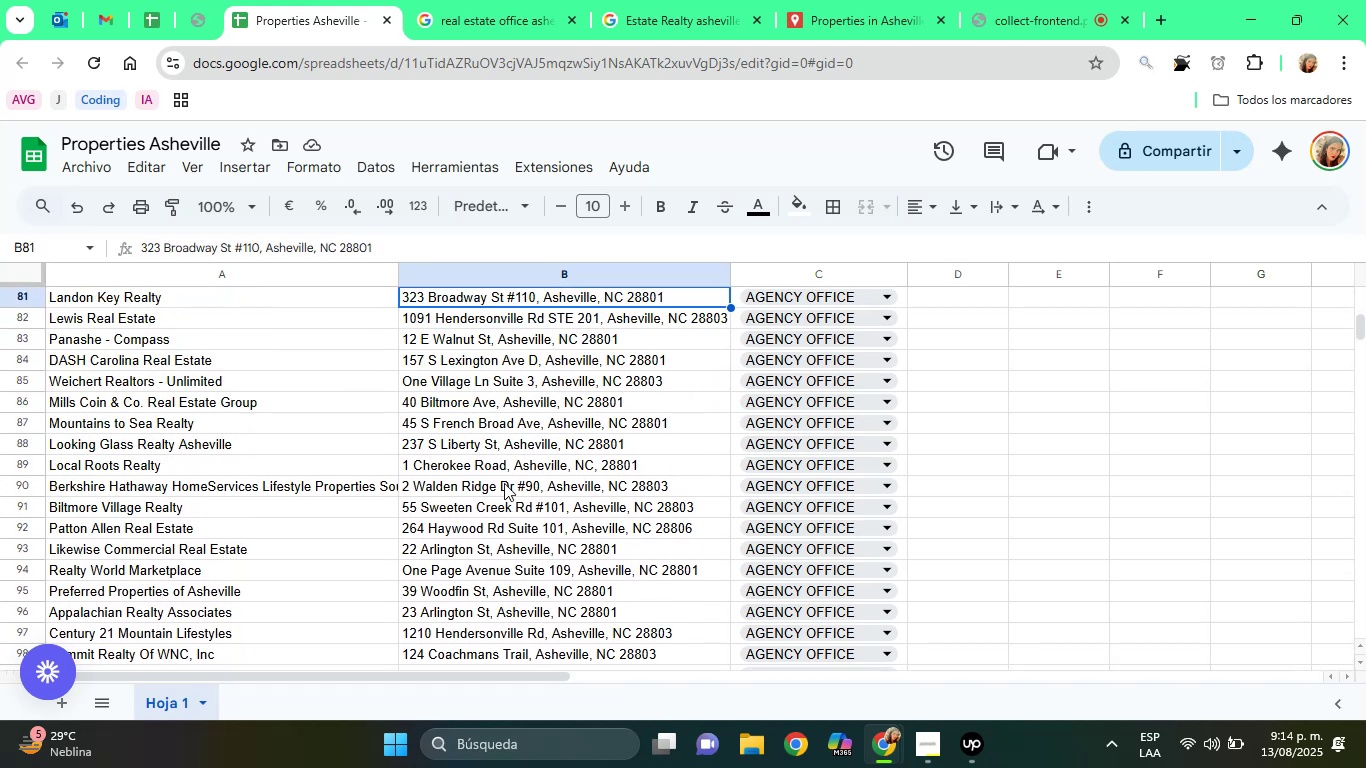 
key(ArrowUp)
 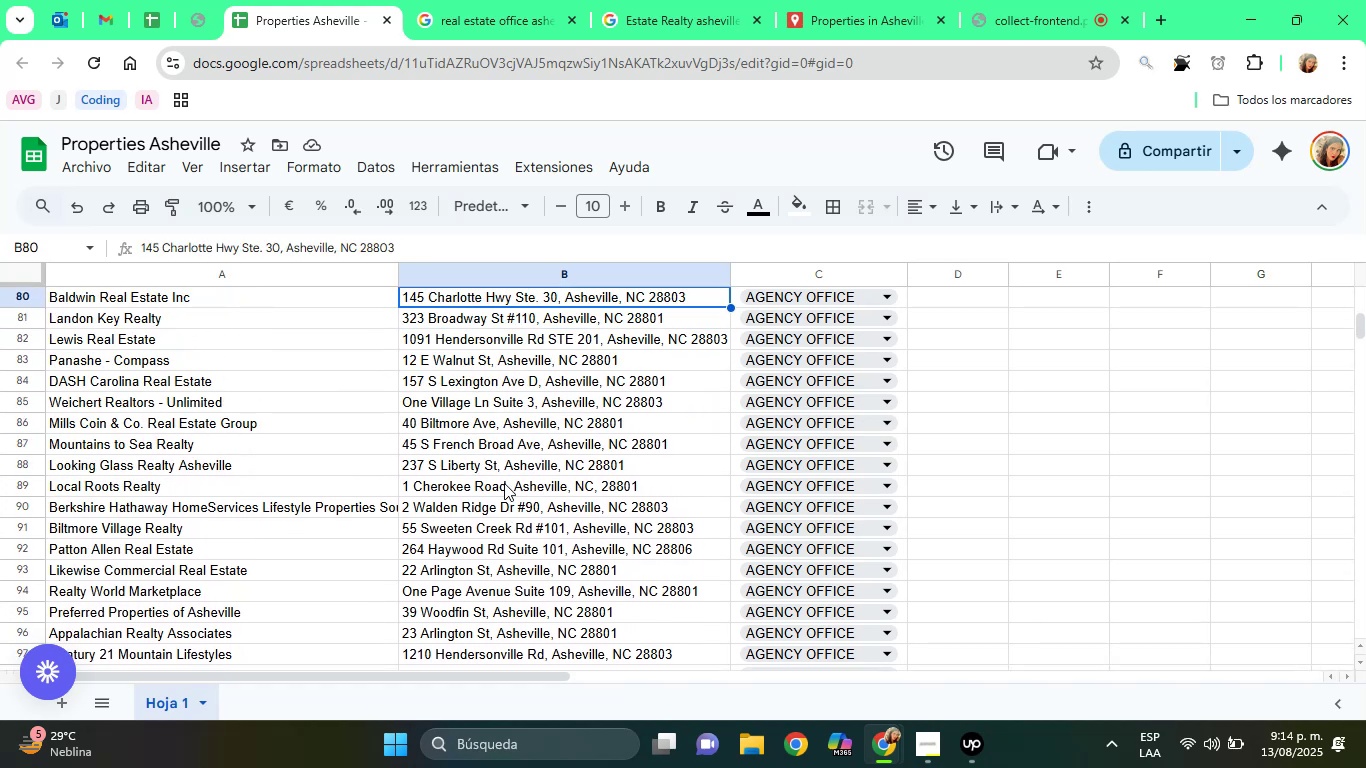 
key(ArrowUp)
 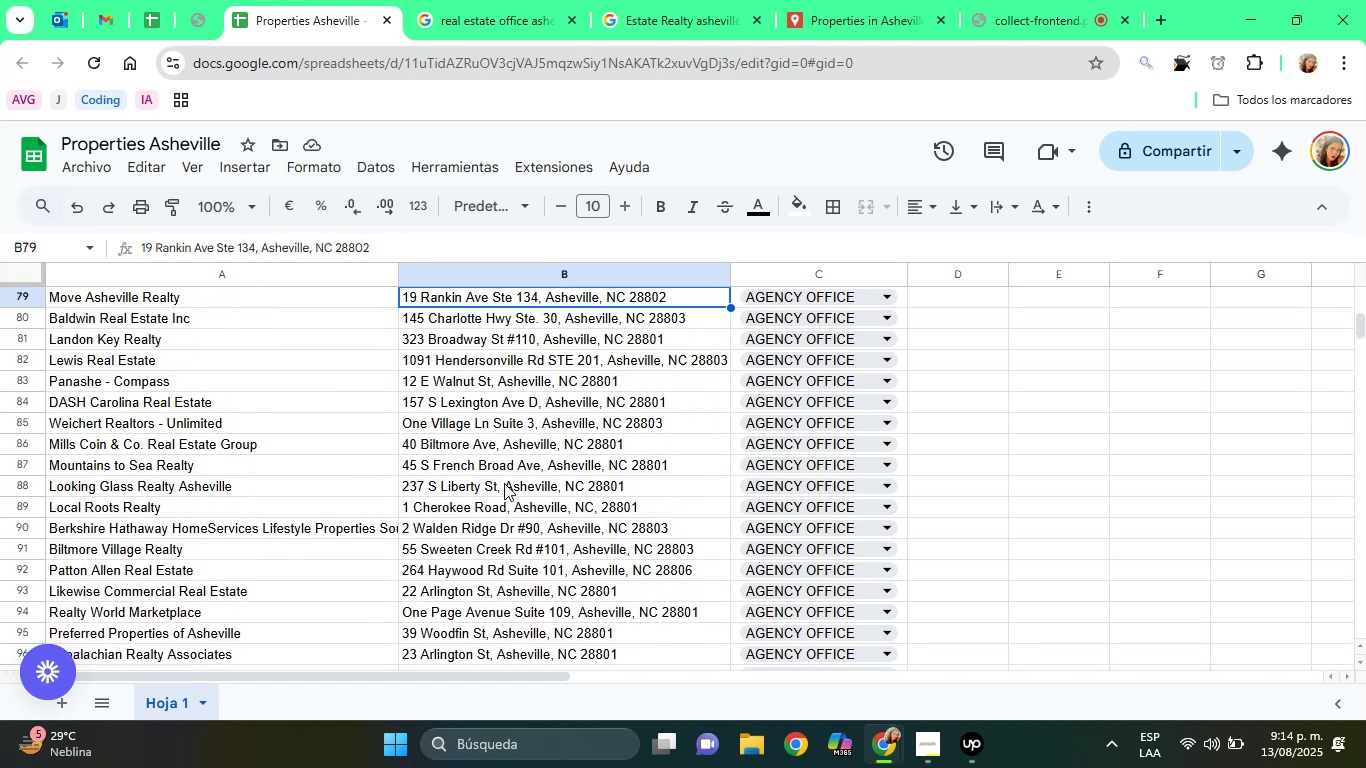 
key(ArrowUp)
 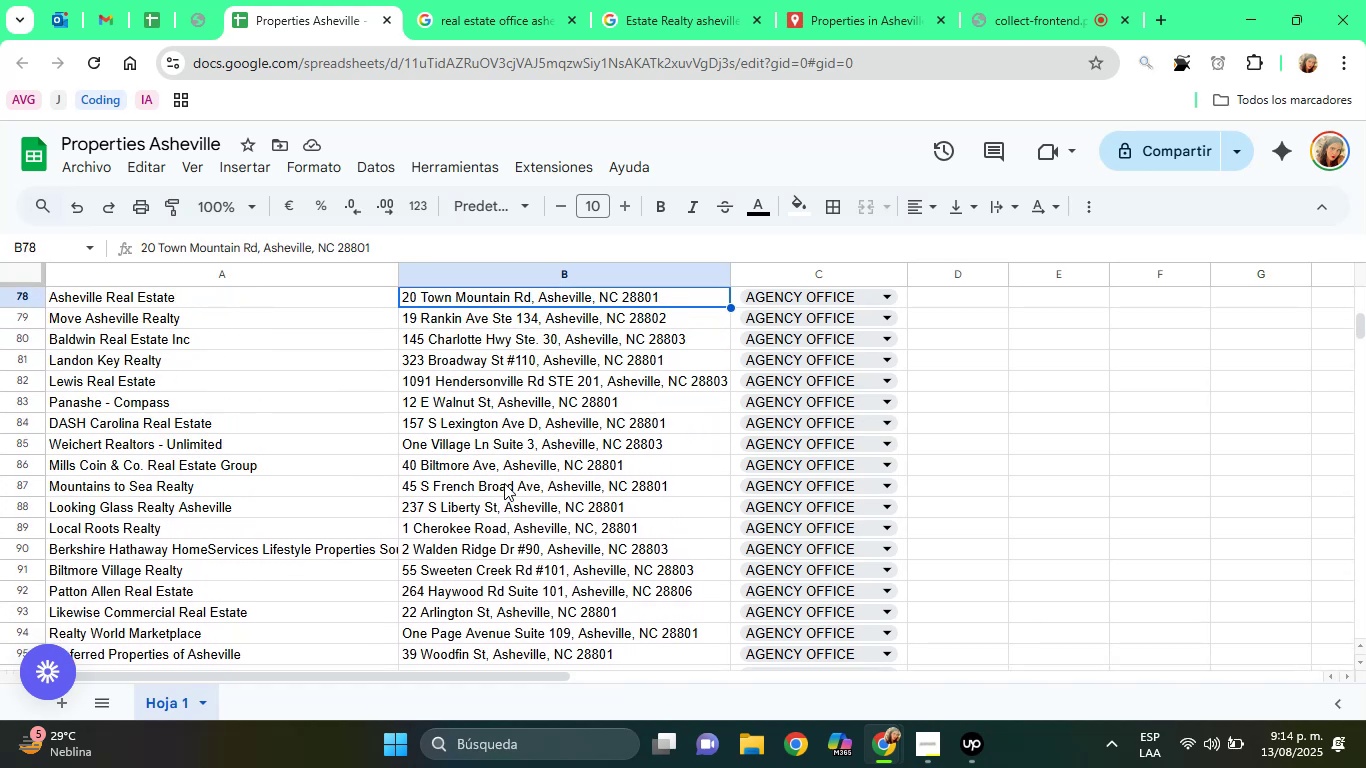 
key(ArrowUp)
 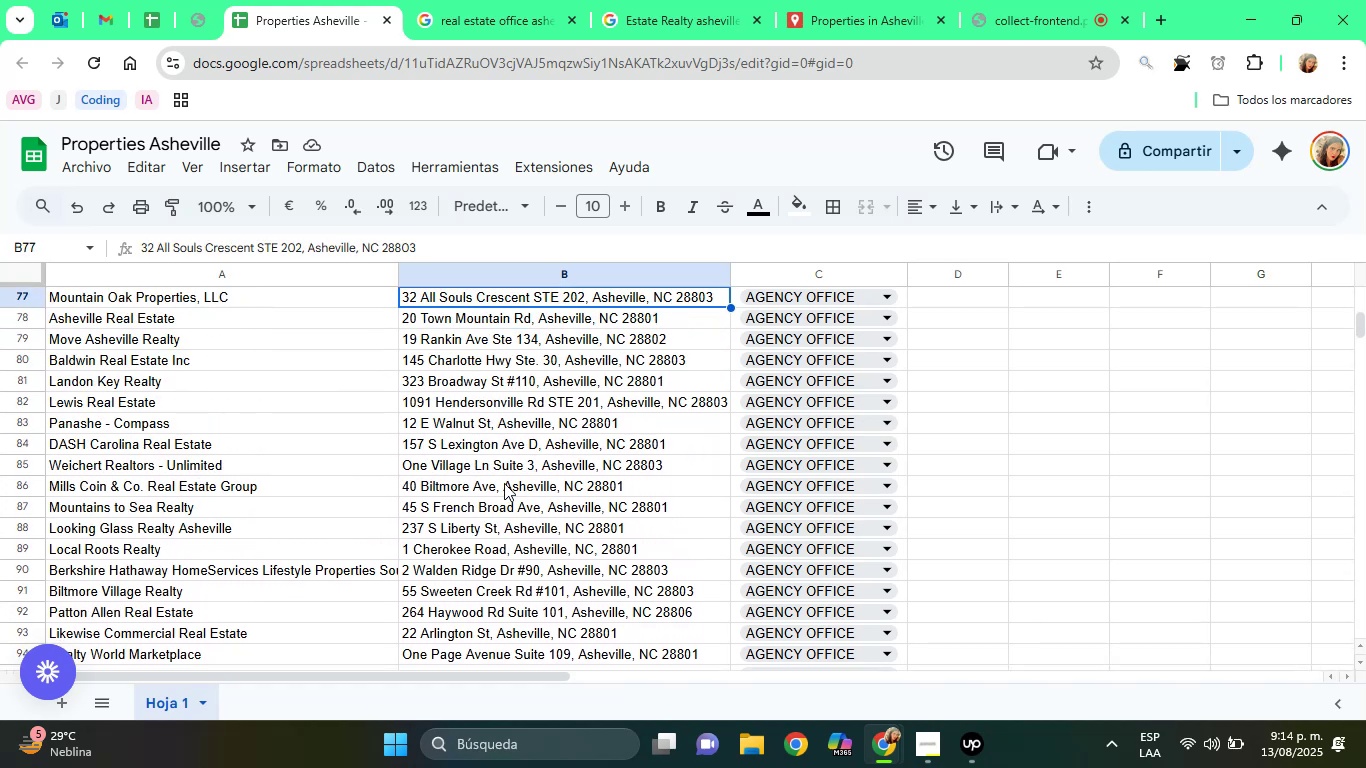 
key(ArrowUp)
 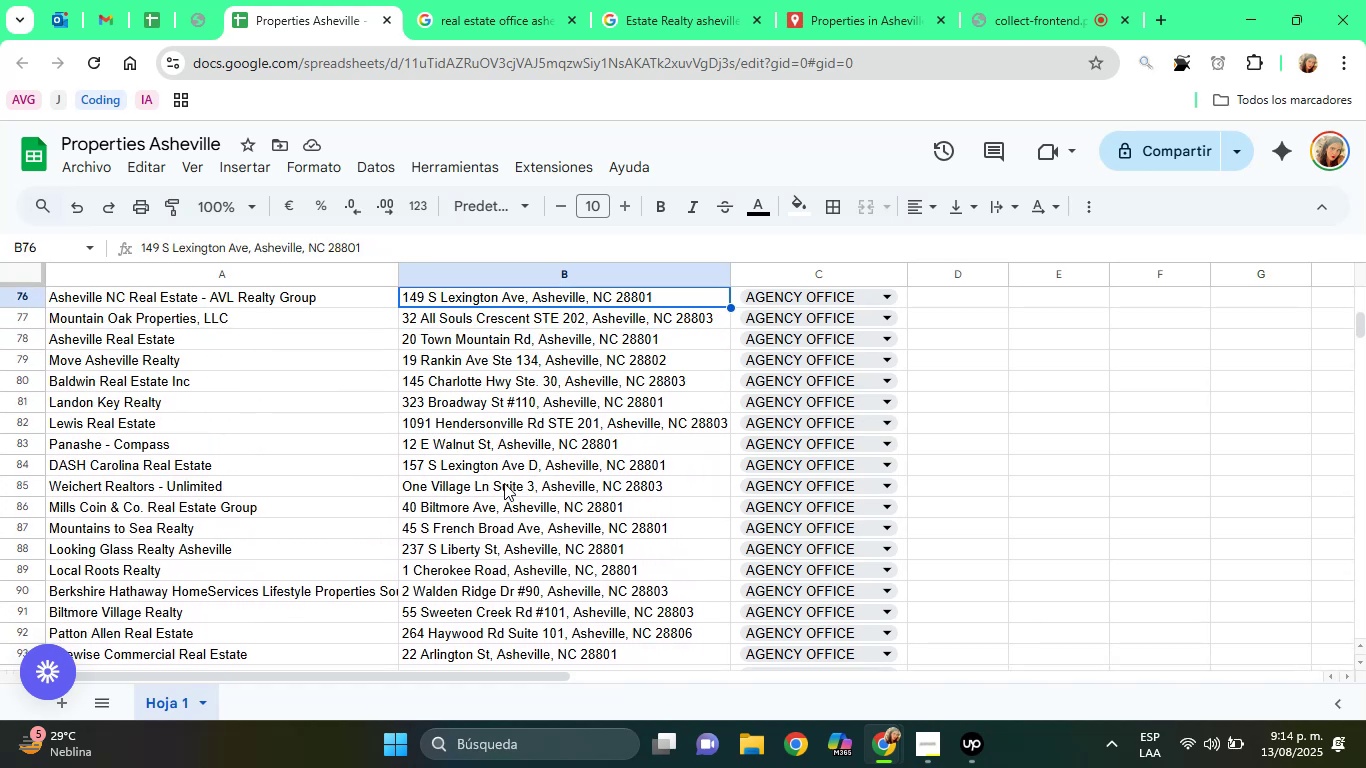 
key(ArrowUp)
 